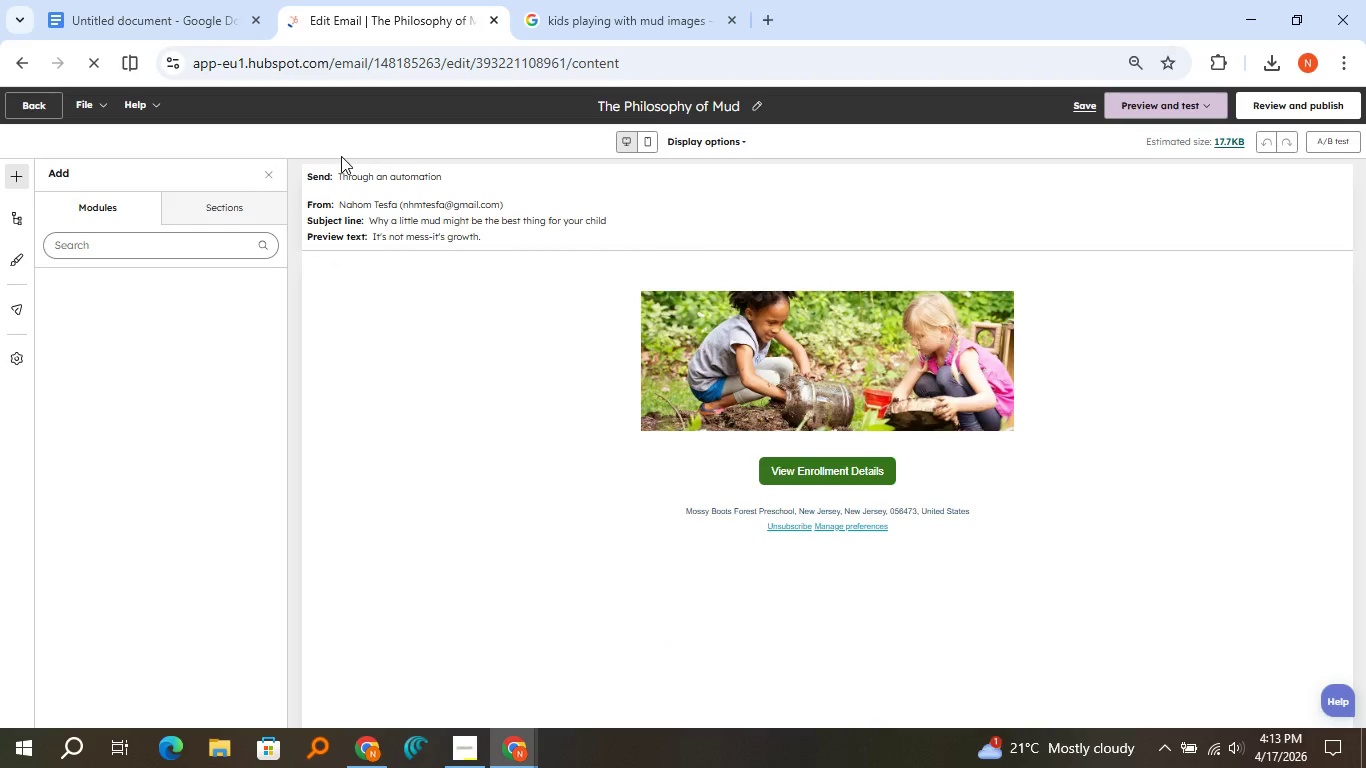 
left_click([1084, 105])
 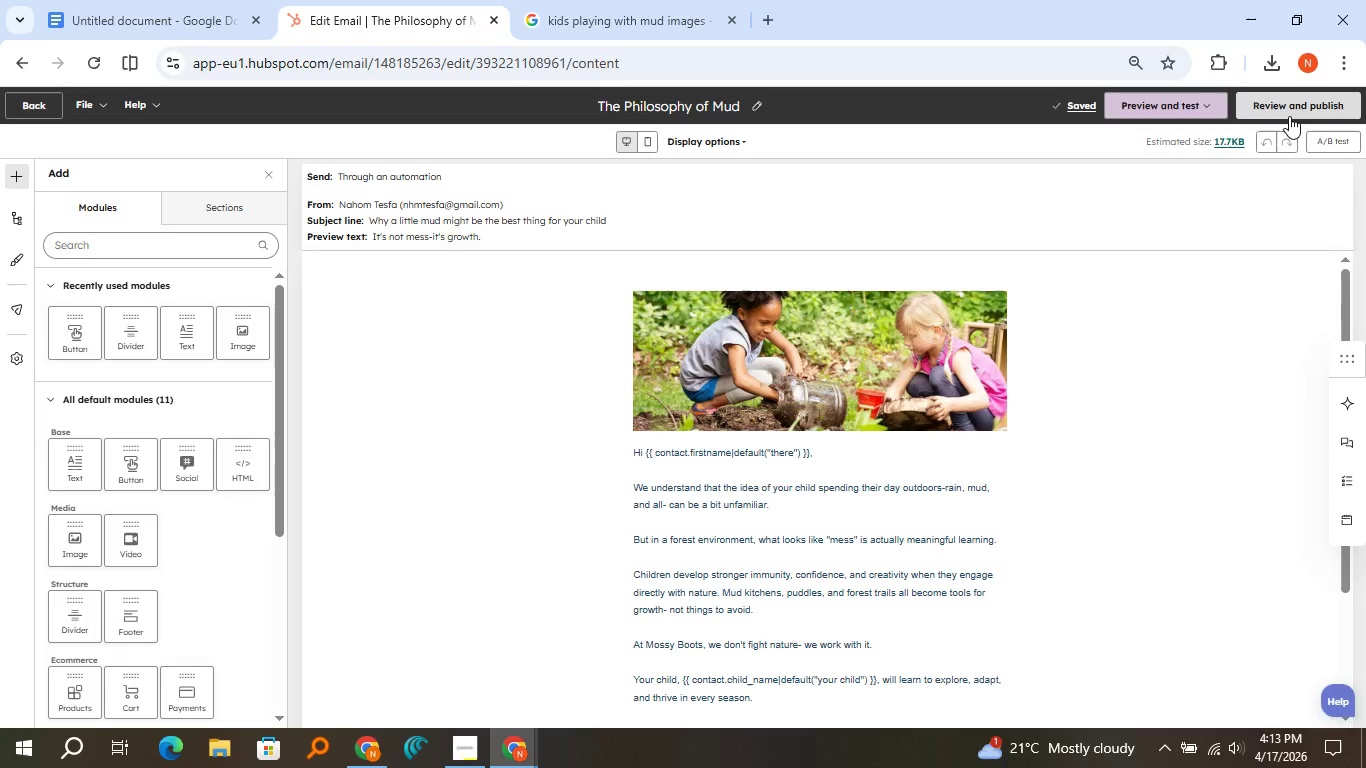 
left_click([1289, 116])
 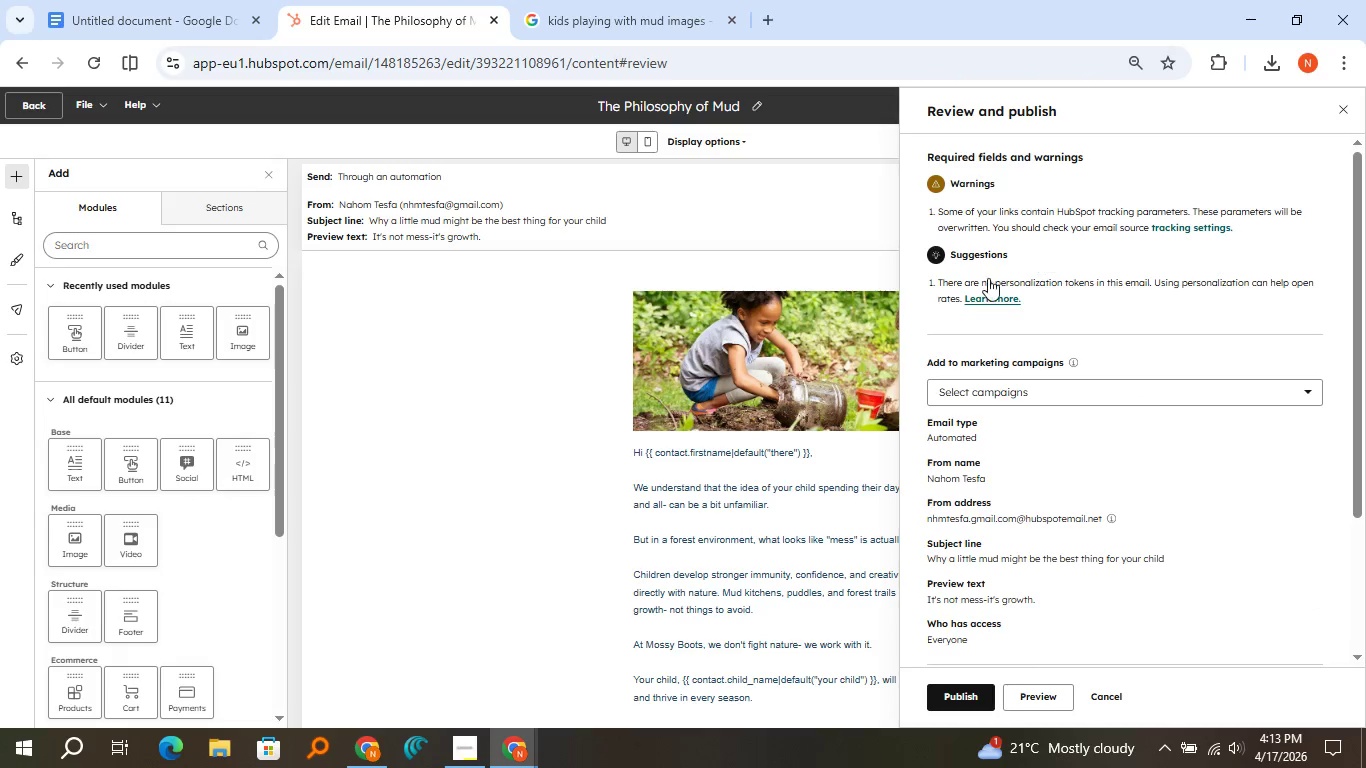 
scroll: coordinate [986, 346], scroll_direction: down, amount: 2.0
 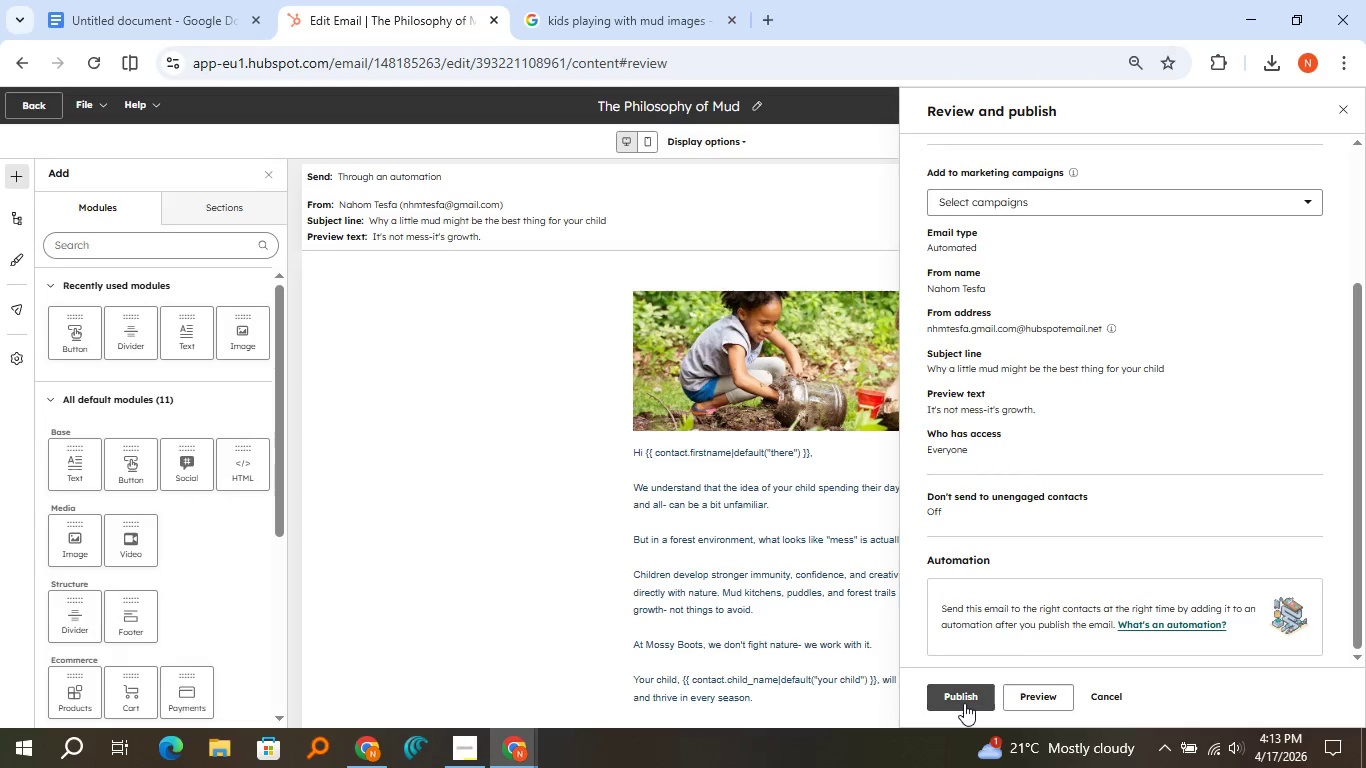 
left_click([964, 703])
 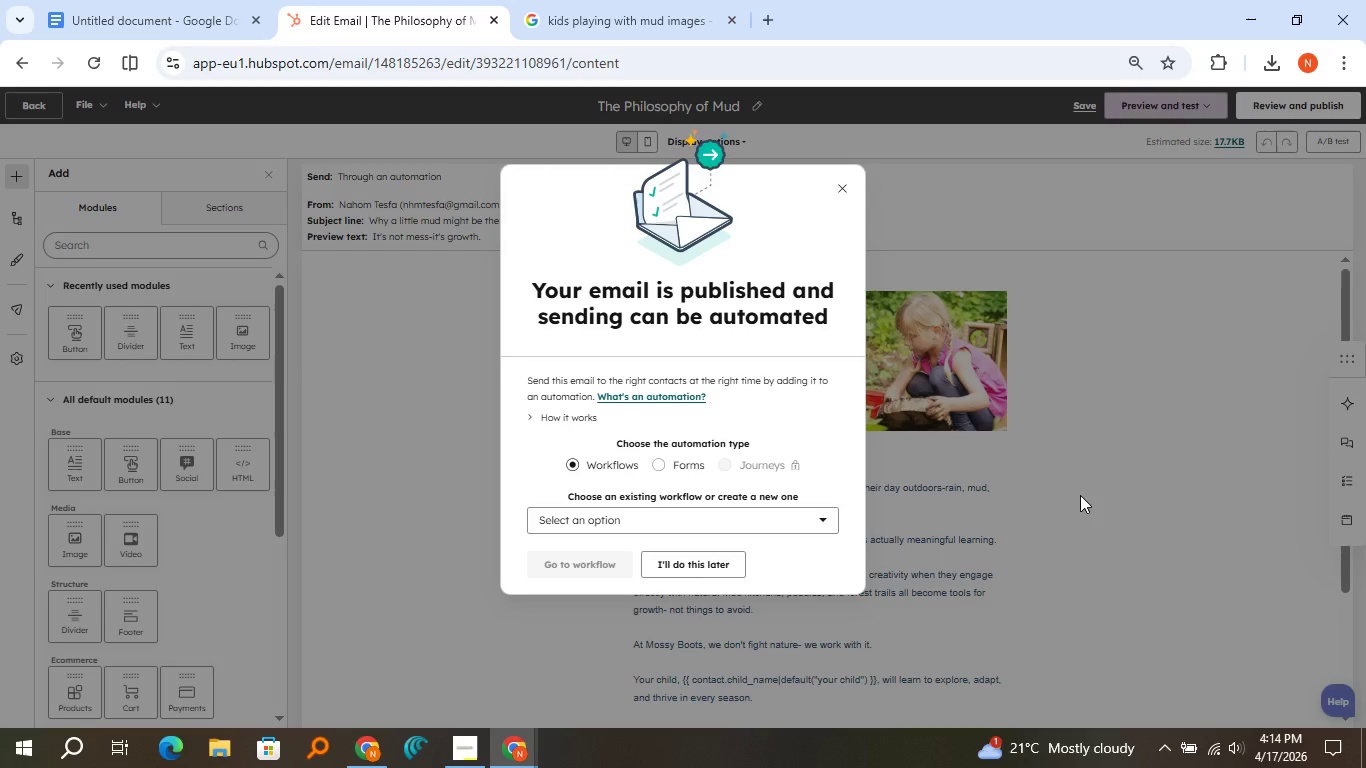 
wait(34.08)
 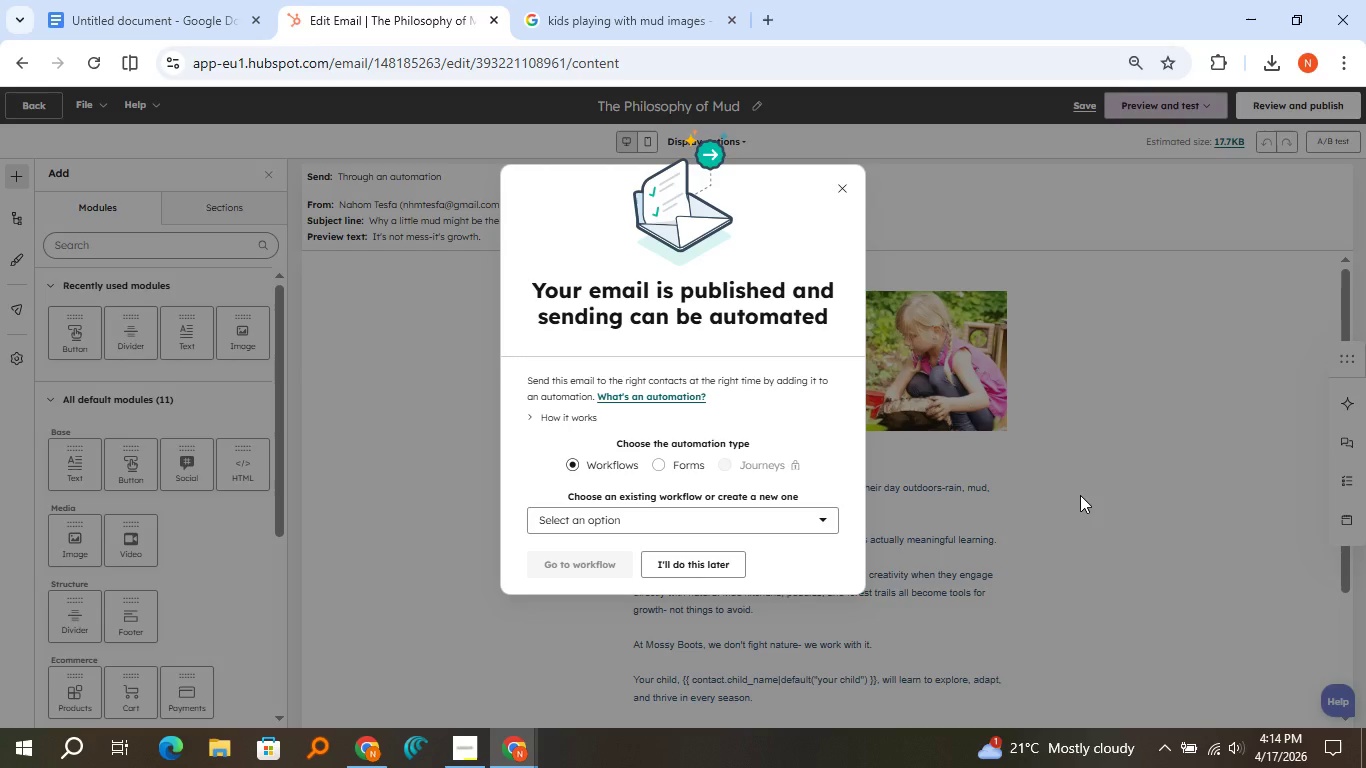 
left_click([836, 196])
 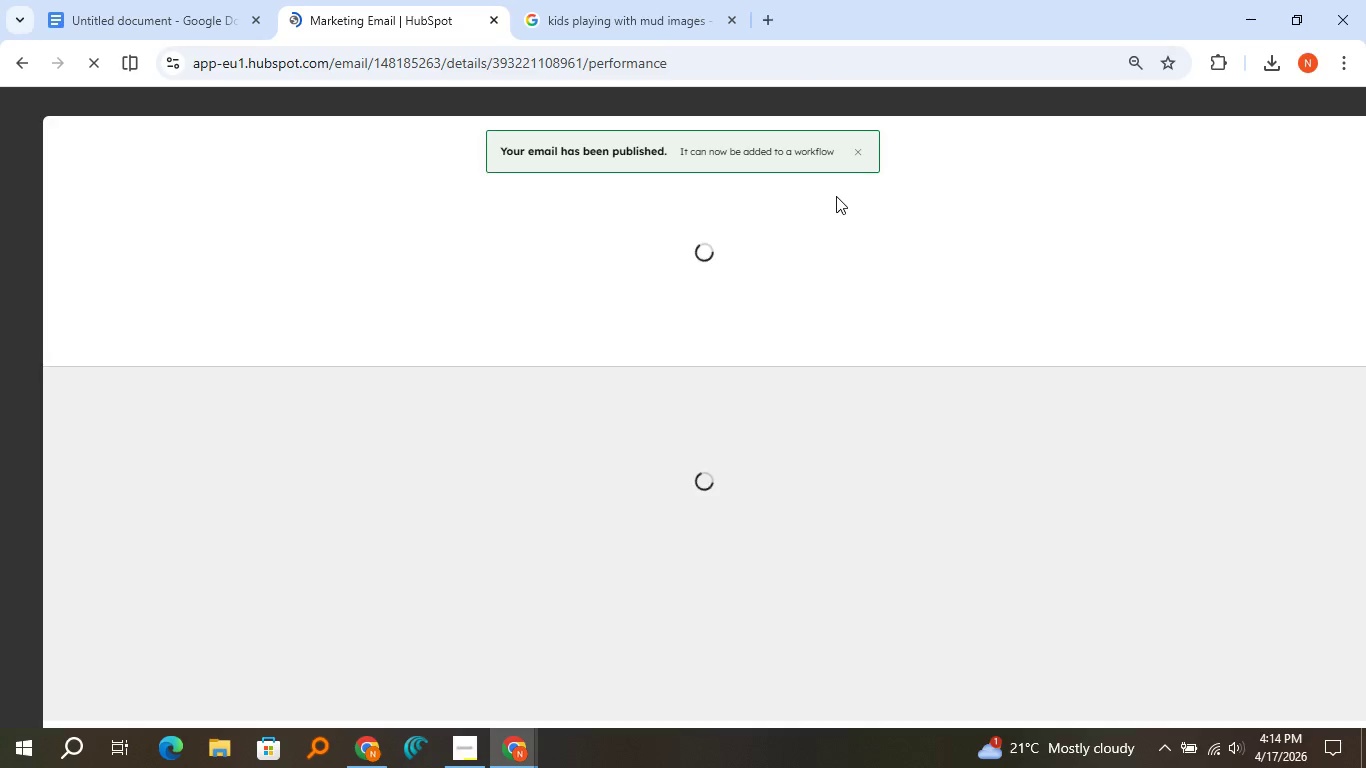 
wait(8.89)
 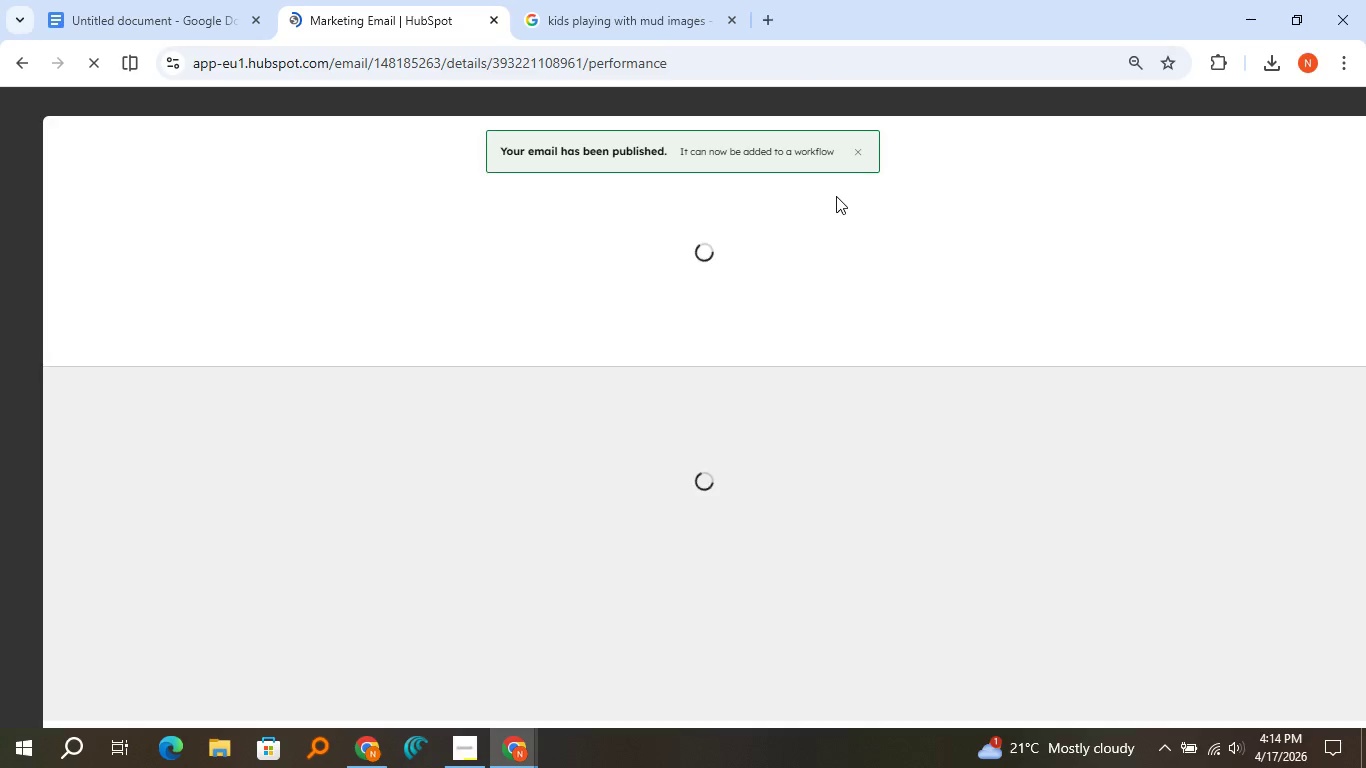 
left_click([342, 143])
 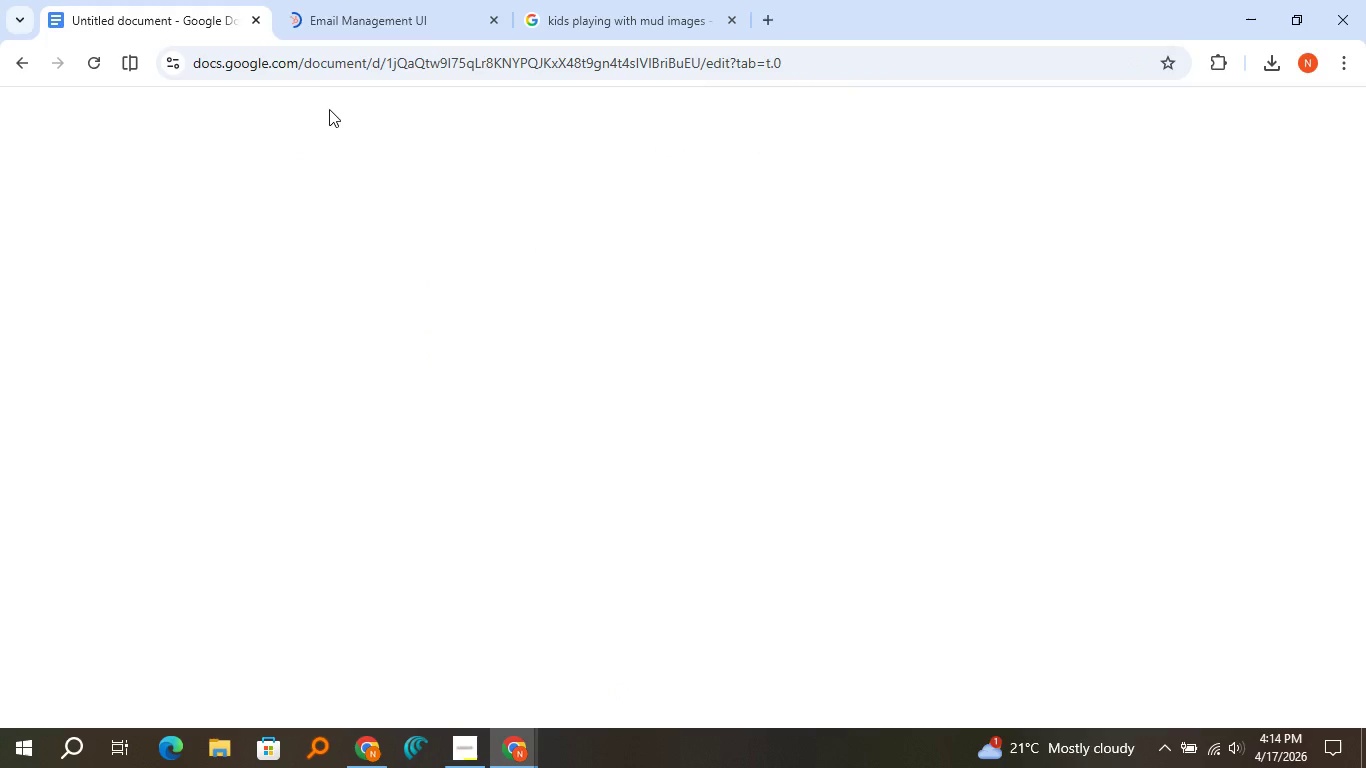 
left_click([158, 6])
 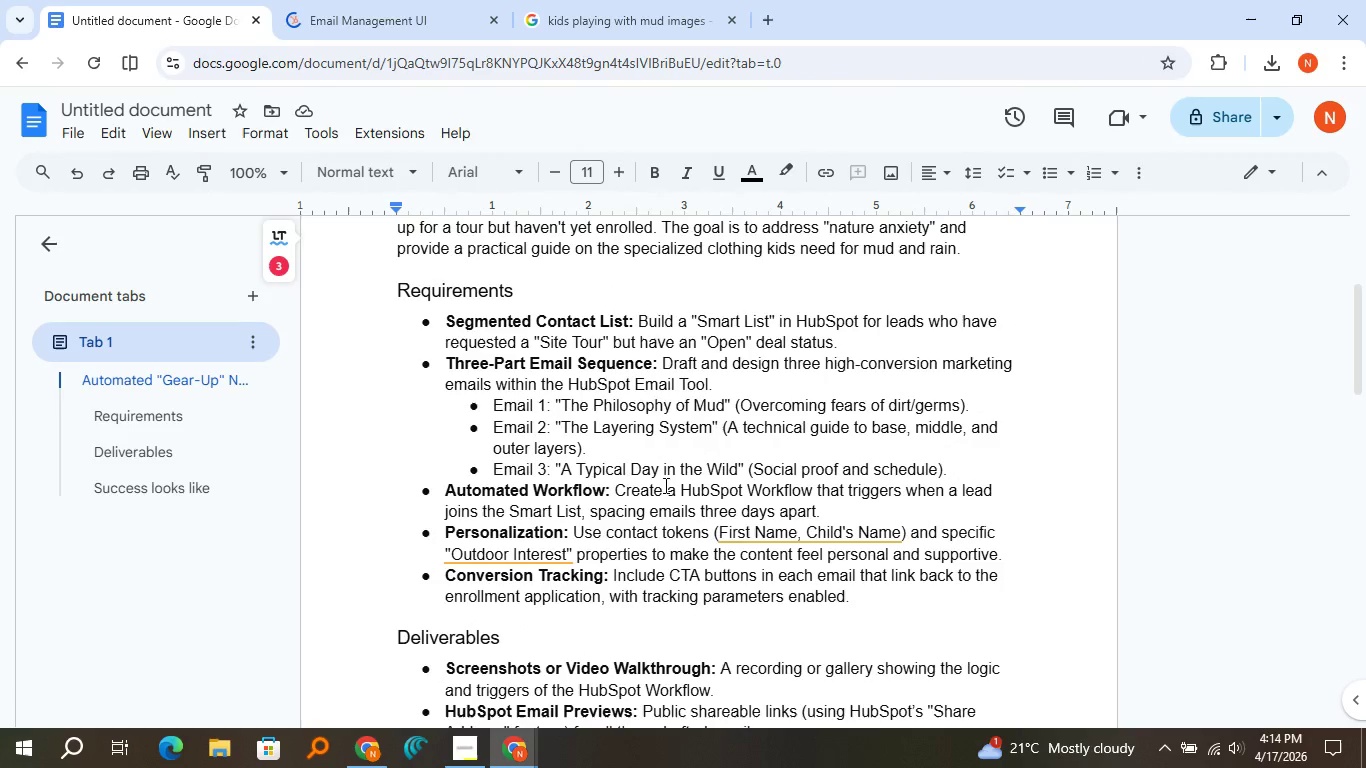 
scroll: coordinate [663, 485], scroll_direction: down, amount: 2.0
 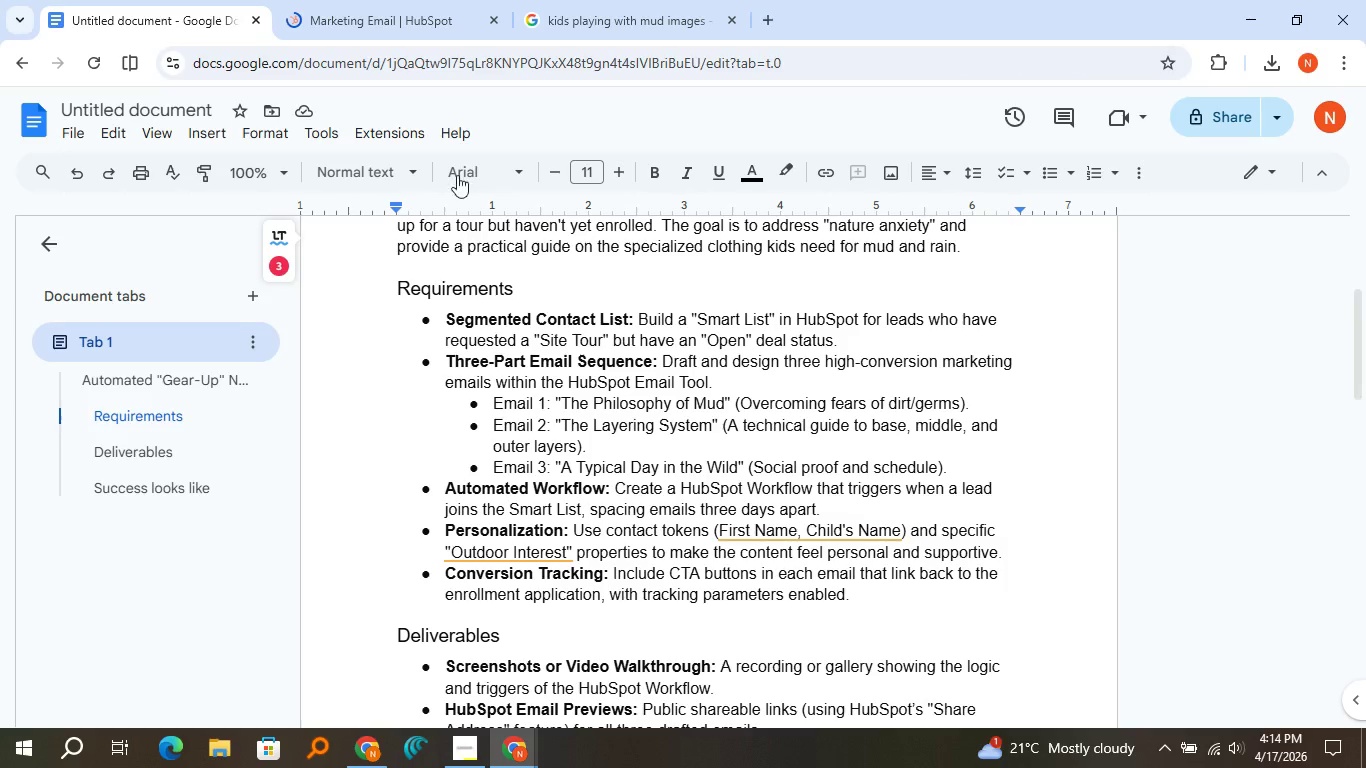 
left_click([400, 33])
 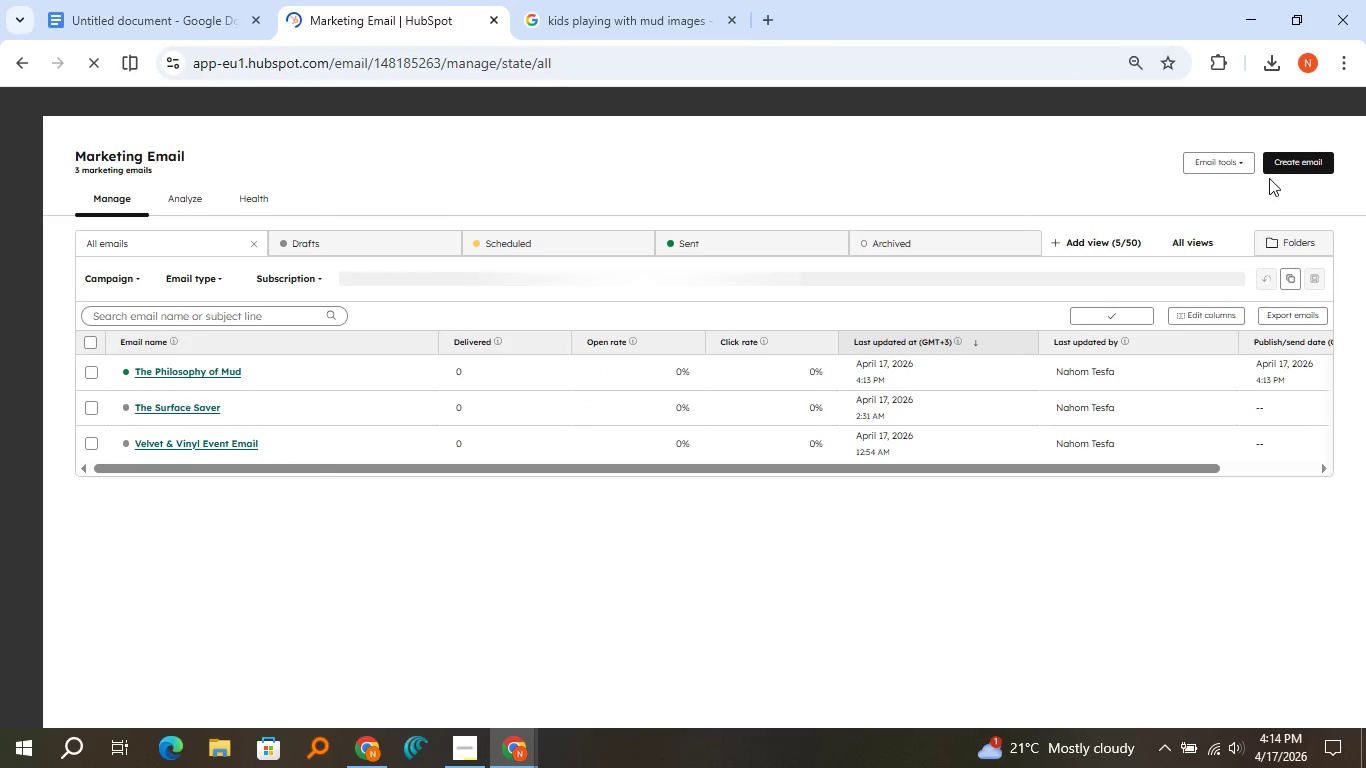 
left_click([1275, 172])
 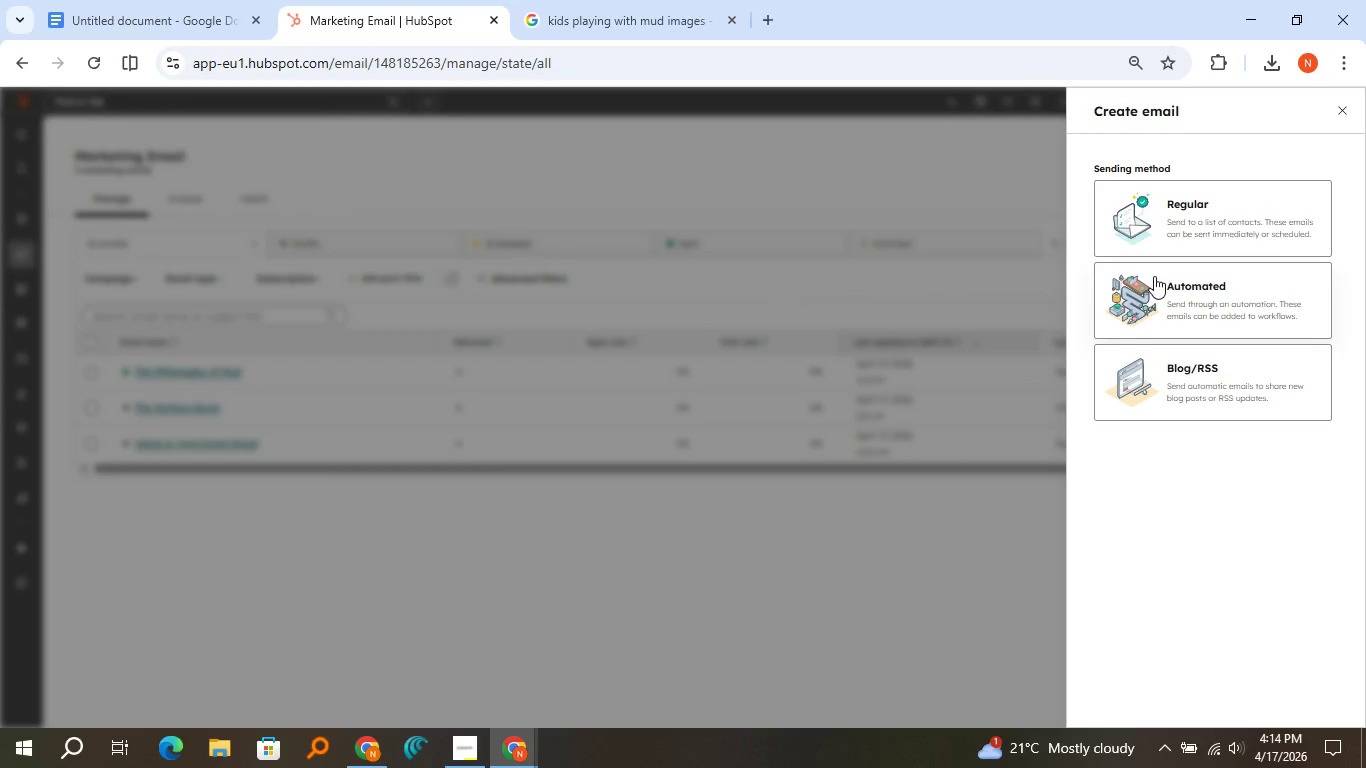 
left_click([1154, 276])
 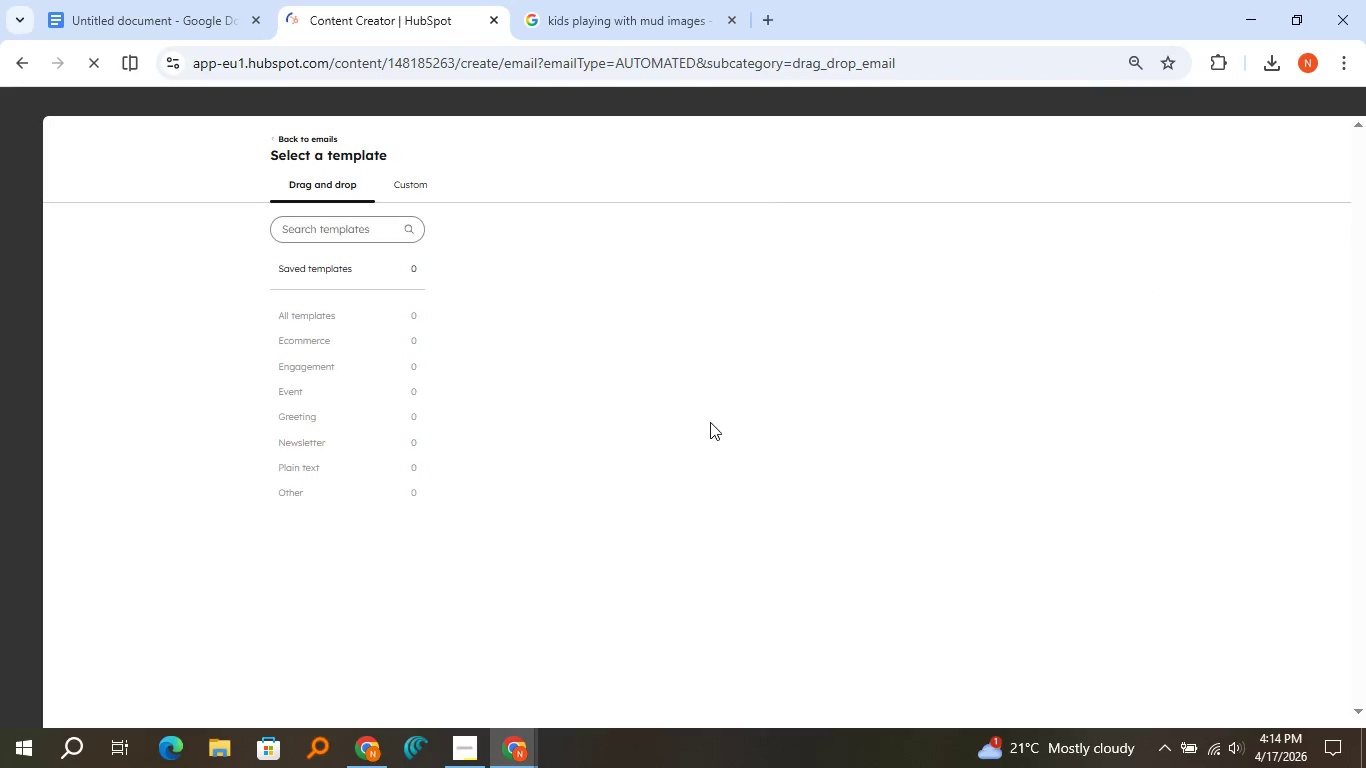 
mouse_move([693, 427])
 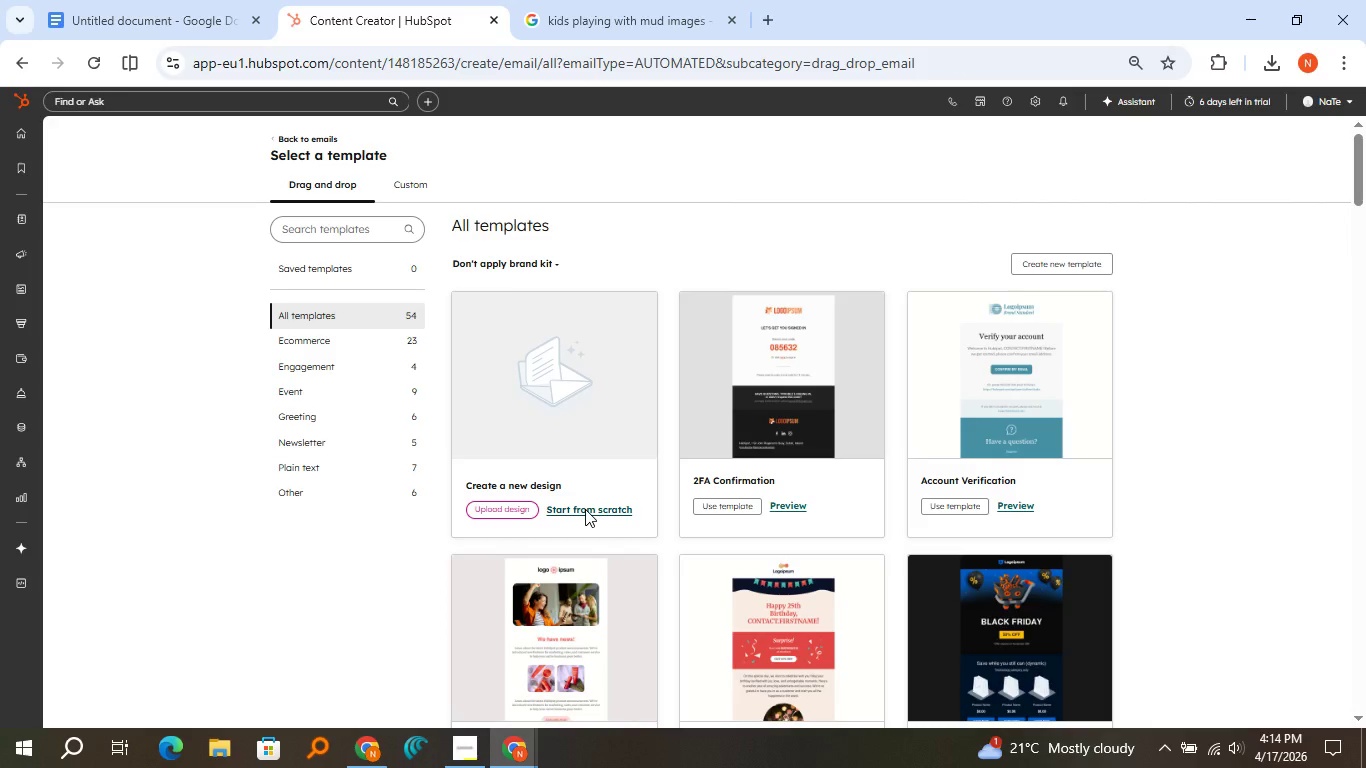 
left_click([585, 509])
 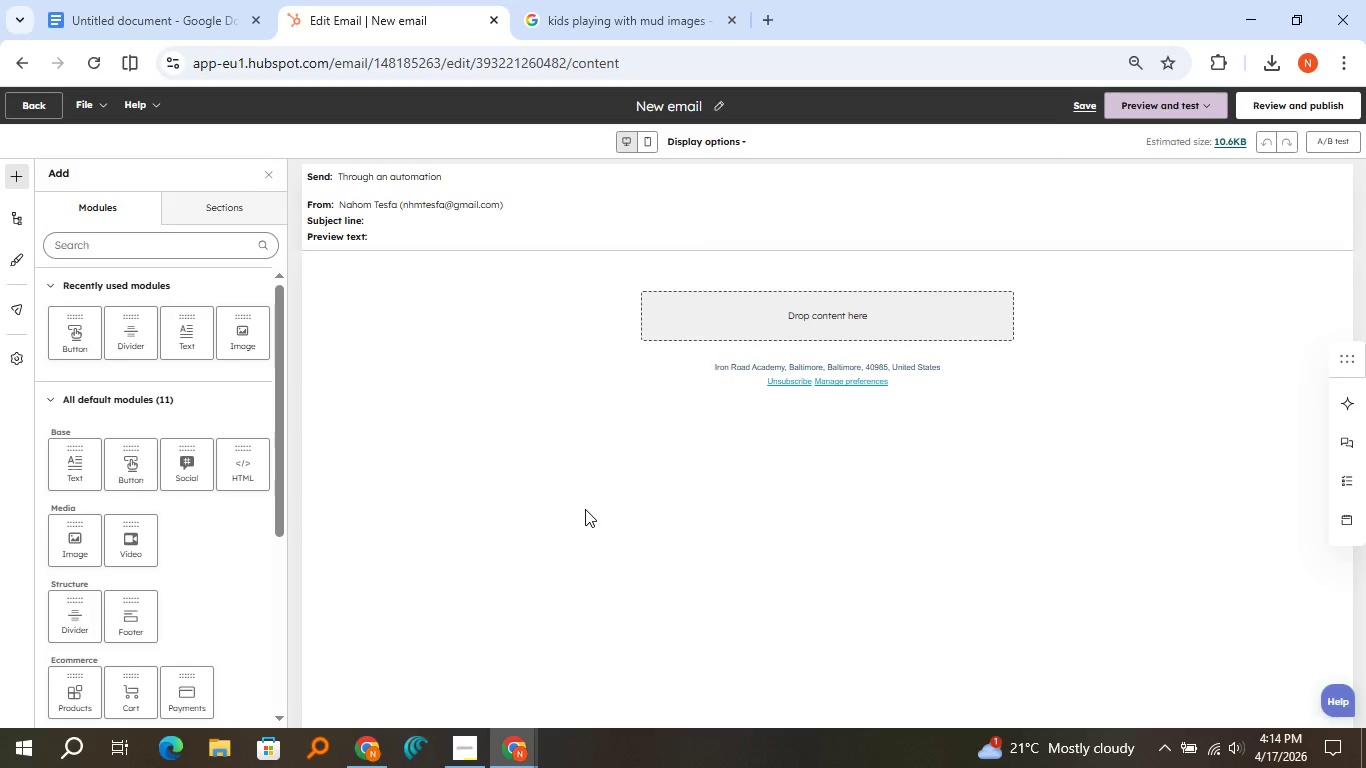 
wait(22.5)
 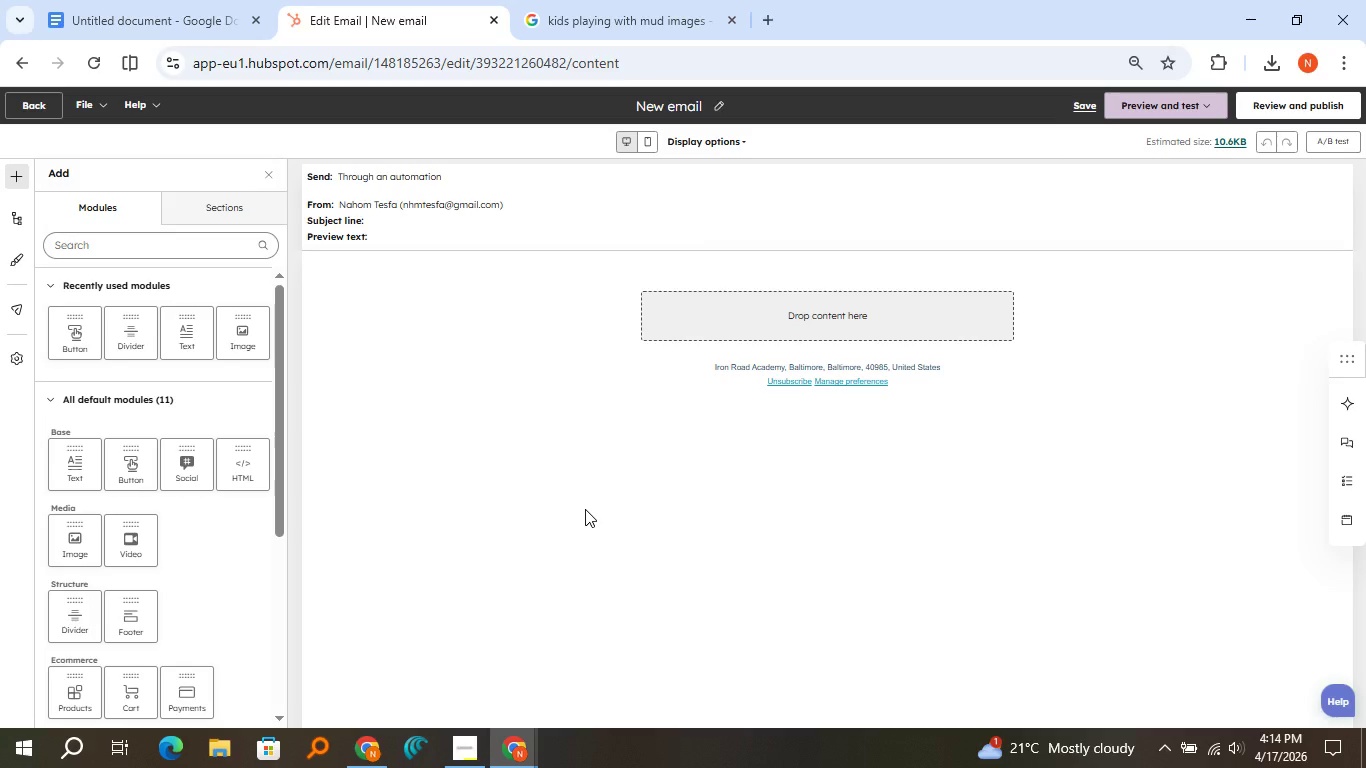 
left_click([722, 103])
 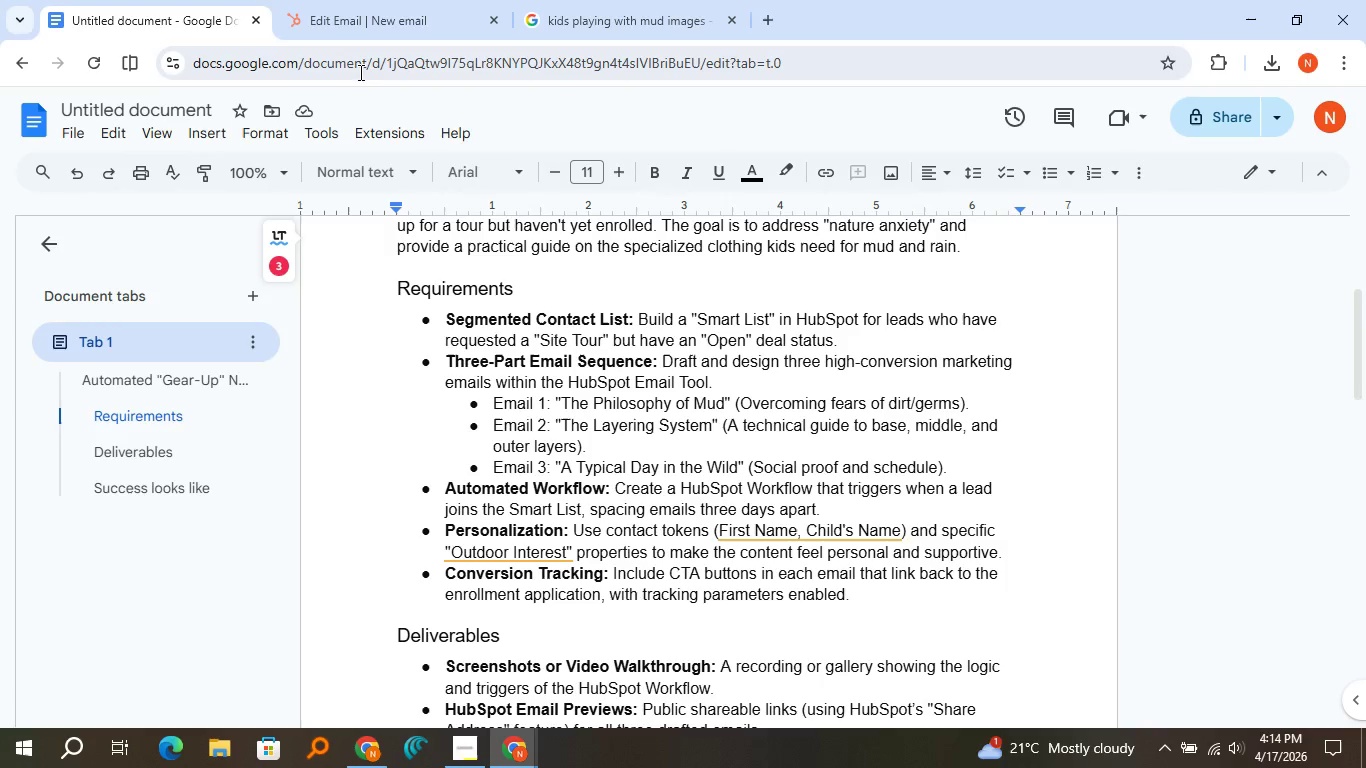 
left_click([171, 3])
 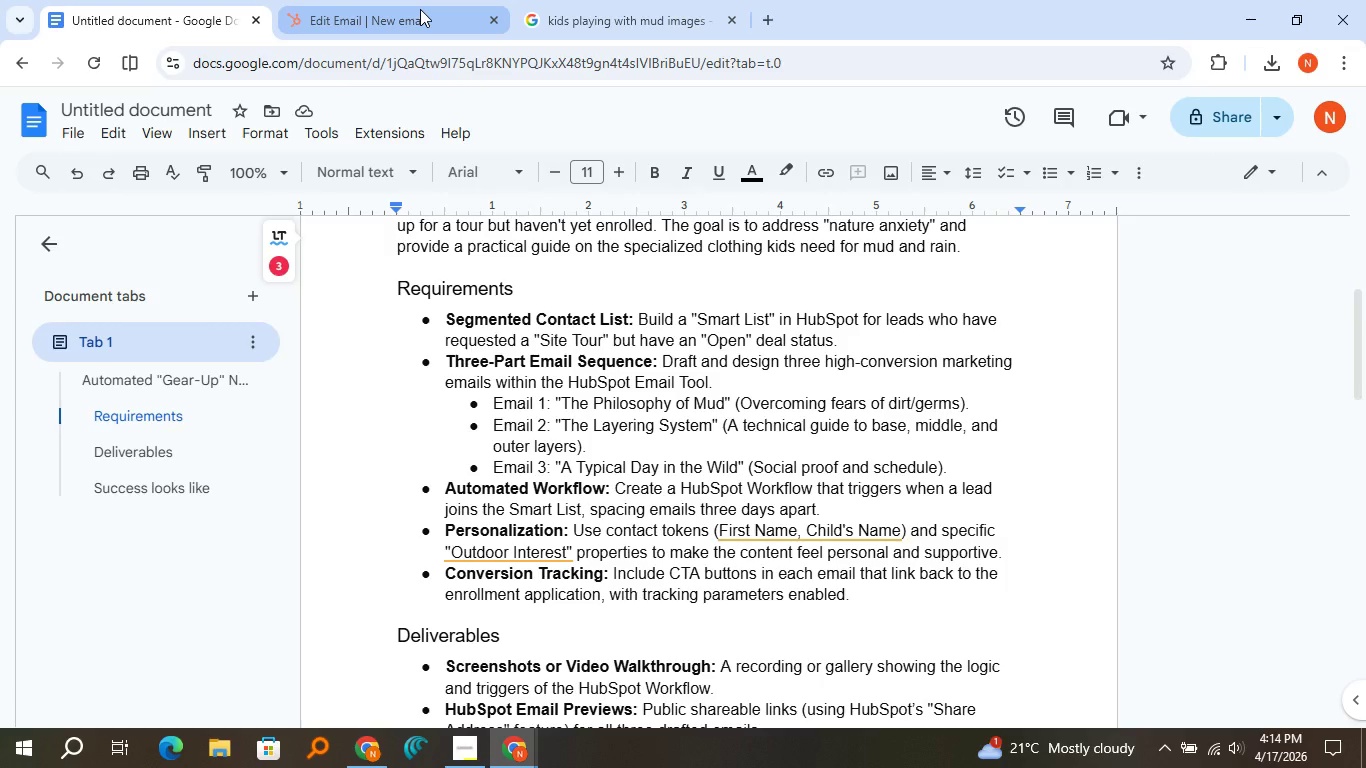 
left_click([420, 9])
 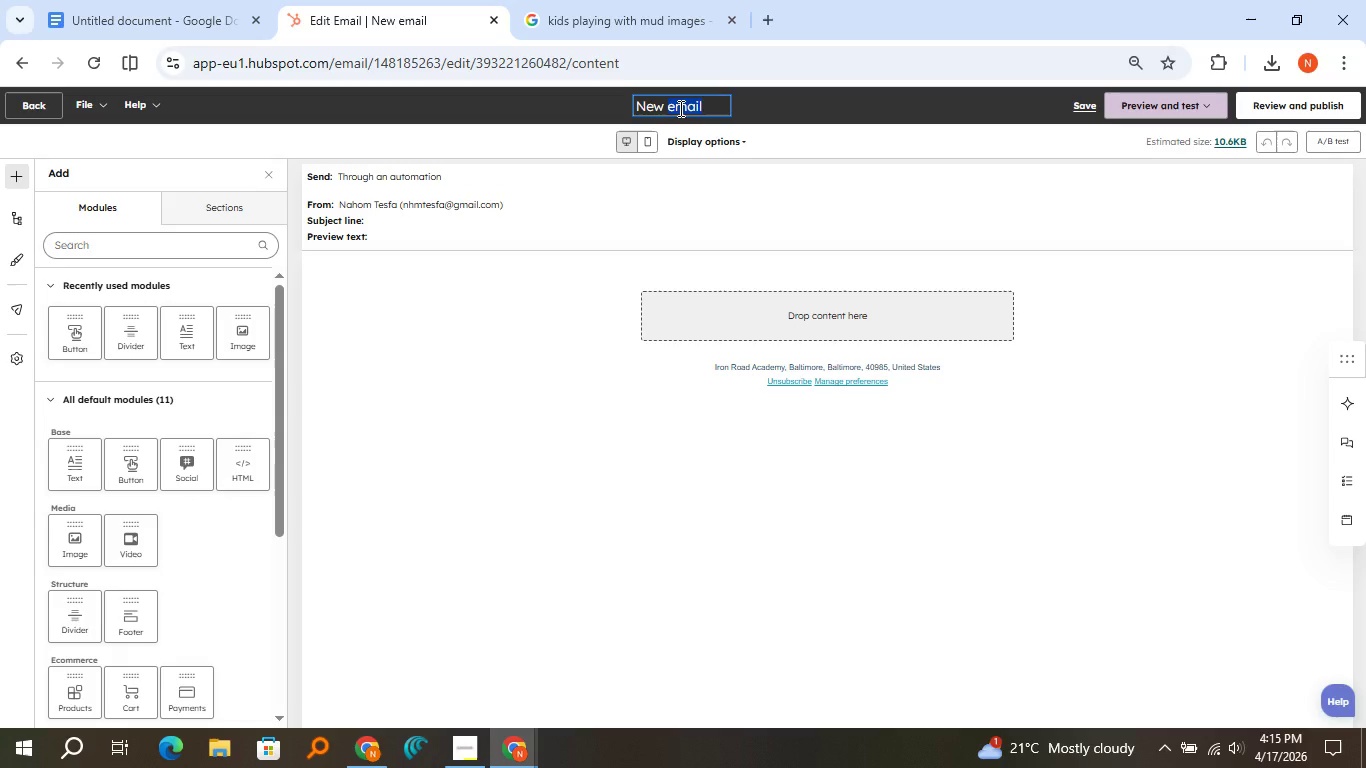 
double_click([679, 108])
 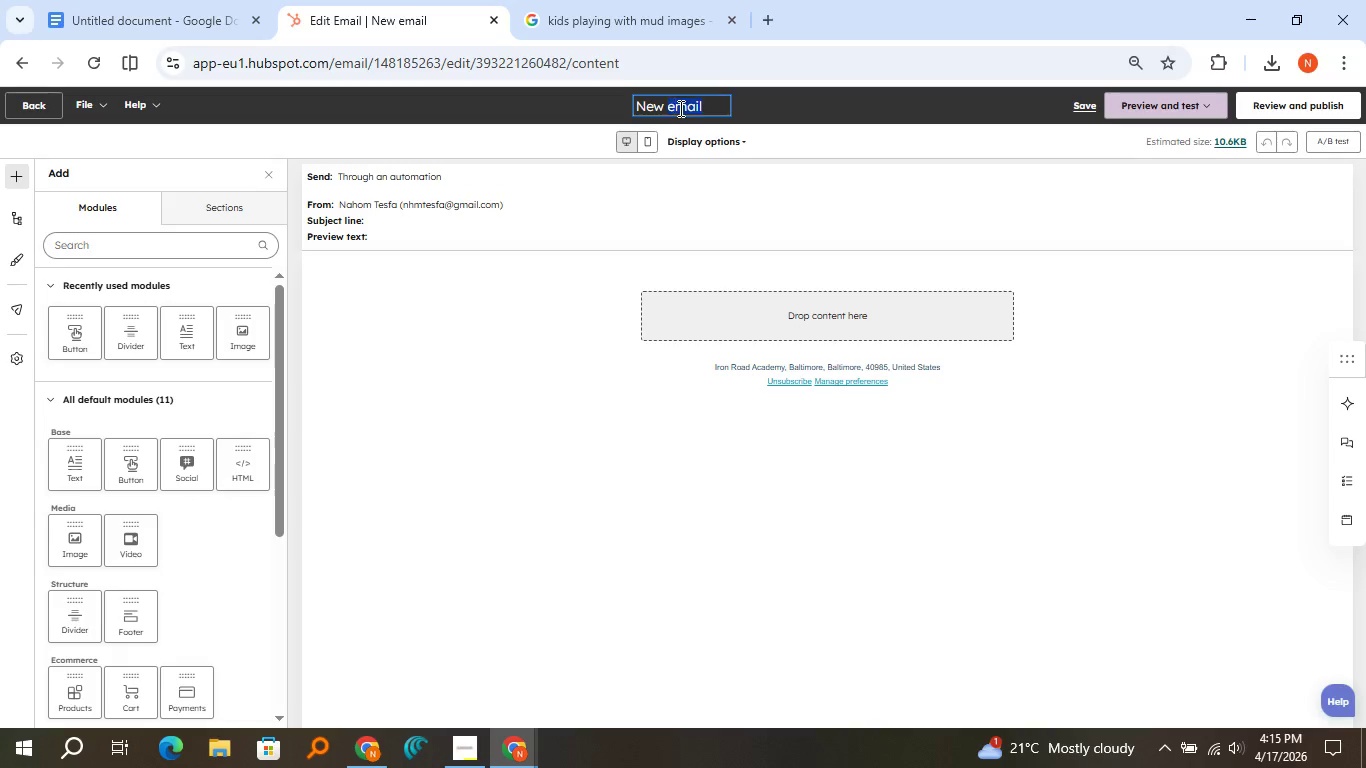 
double_click([679, 108])
 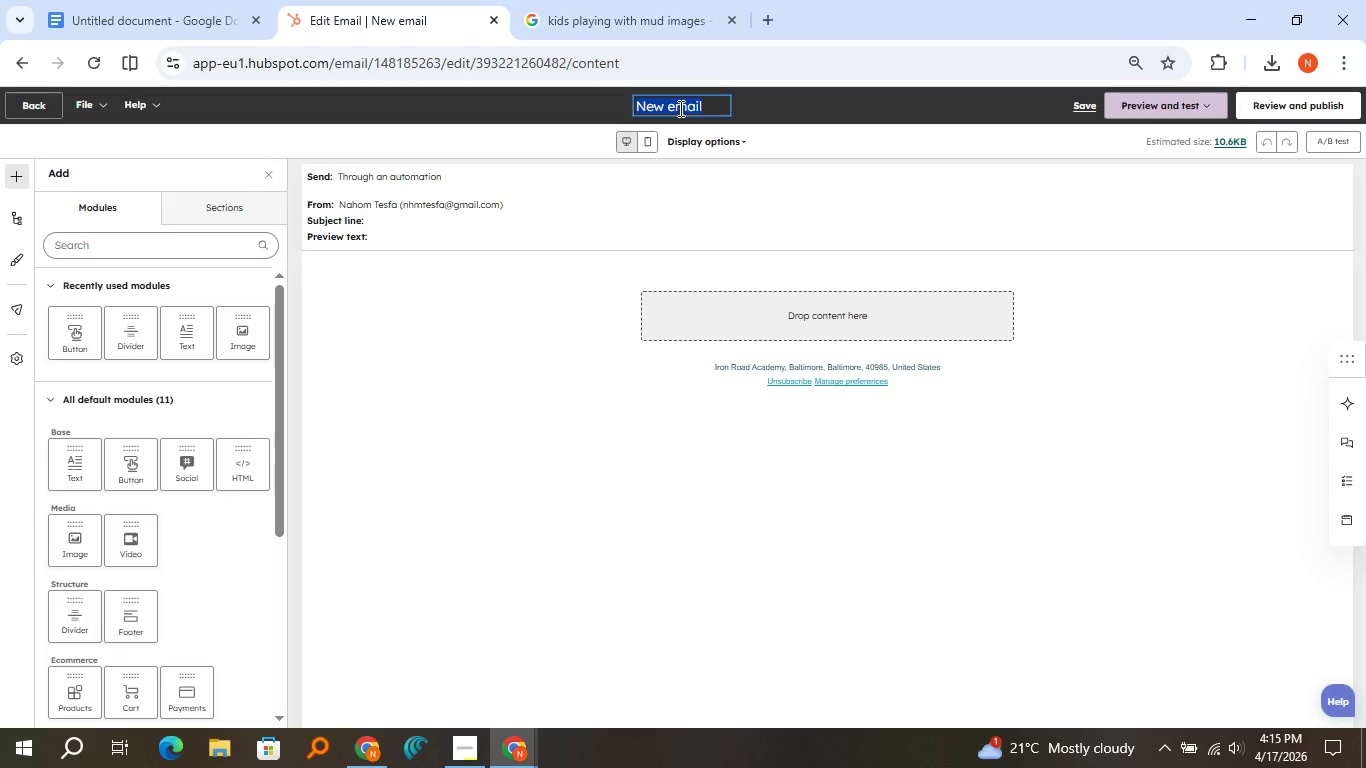 
triple_click([679, 108])
 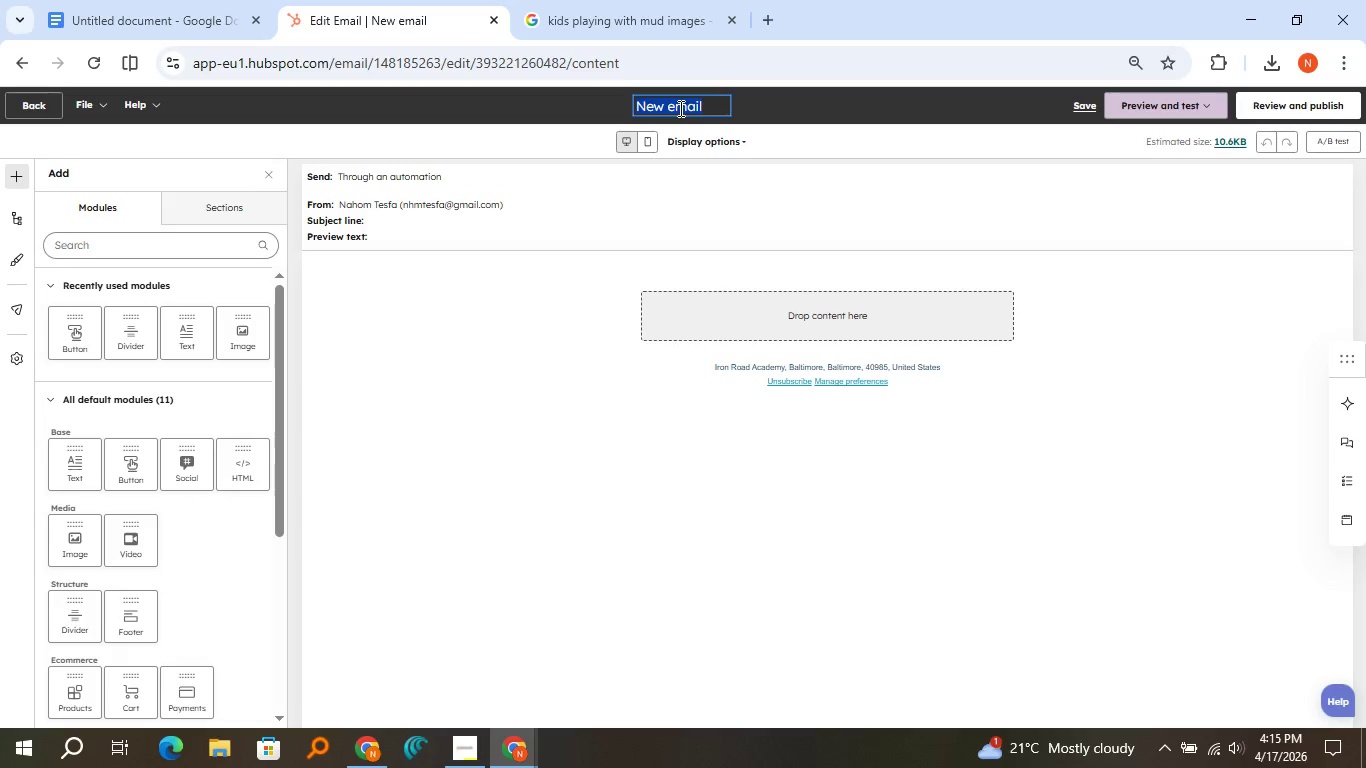 
type(The Layering System)
 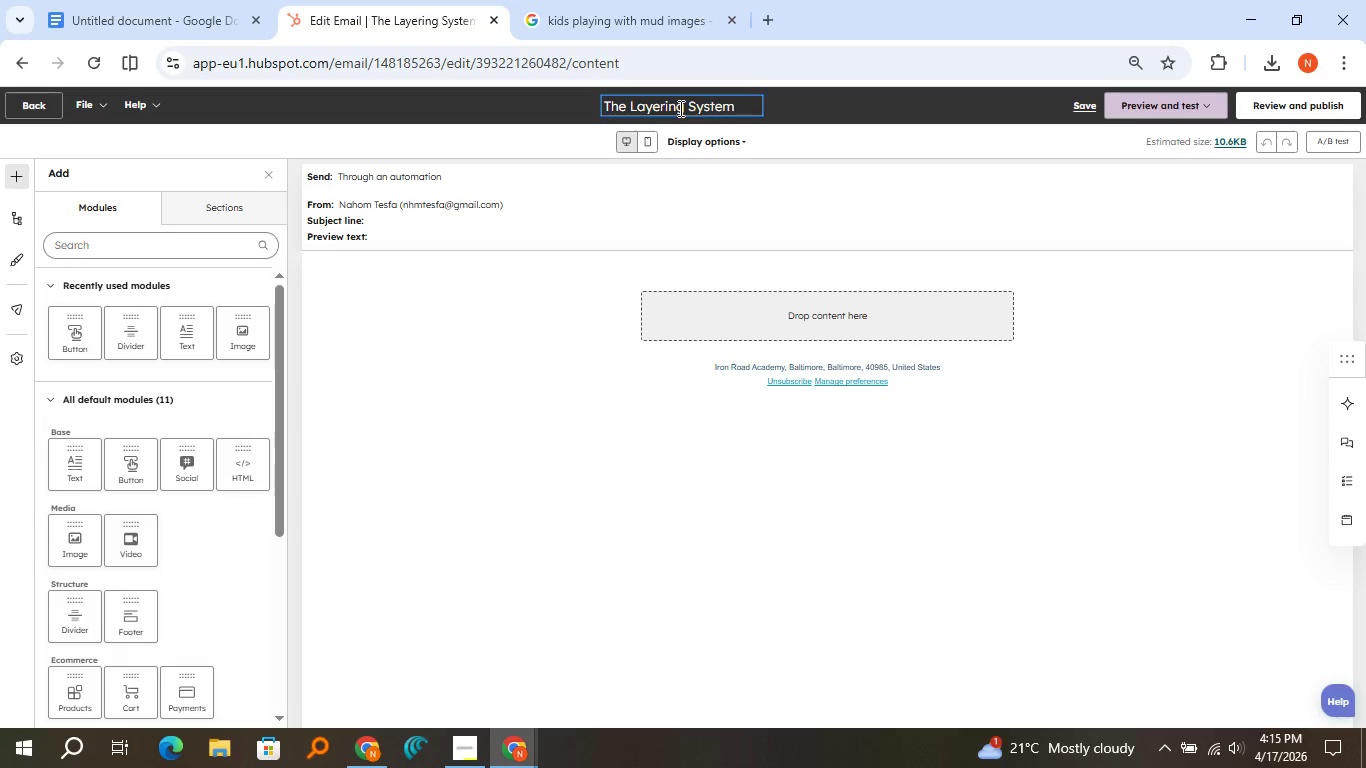 
left_click([510, 313])
 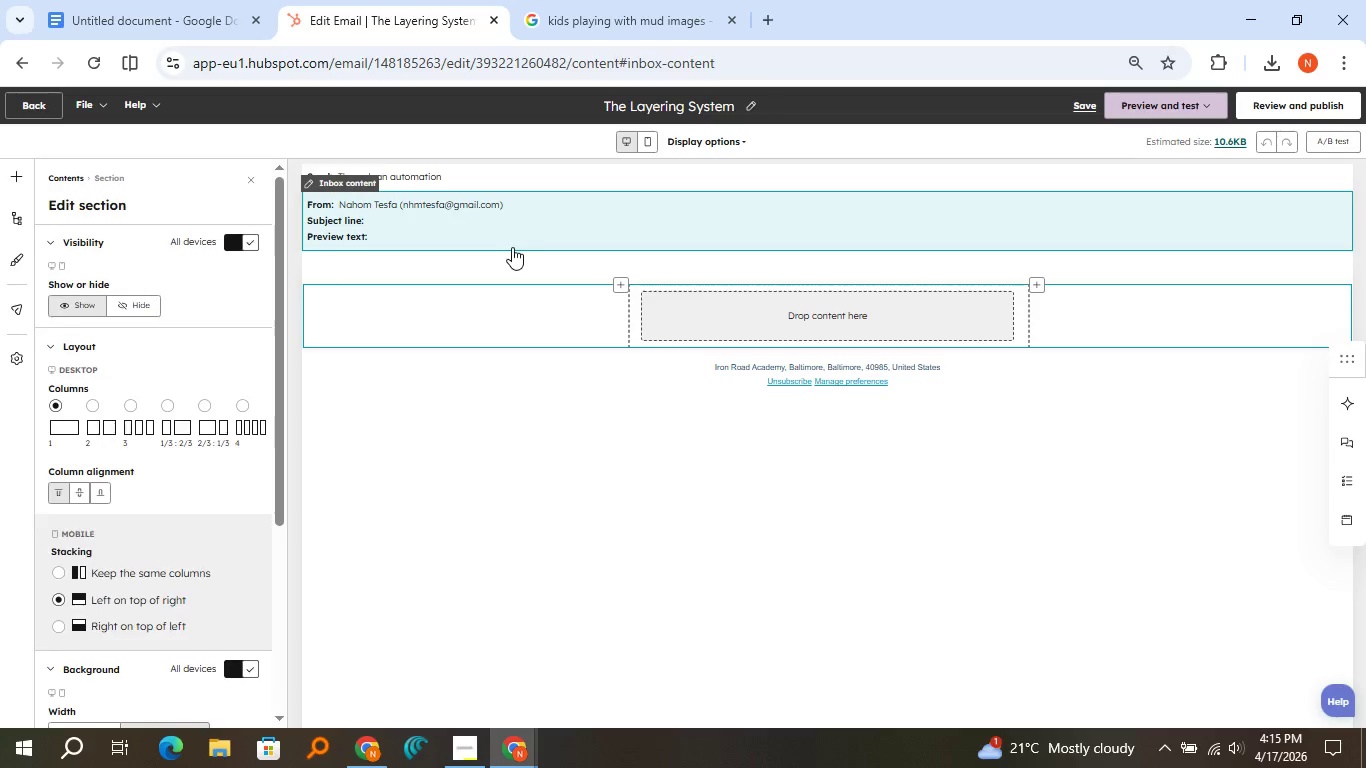 
left_click([512, 247])
 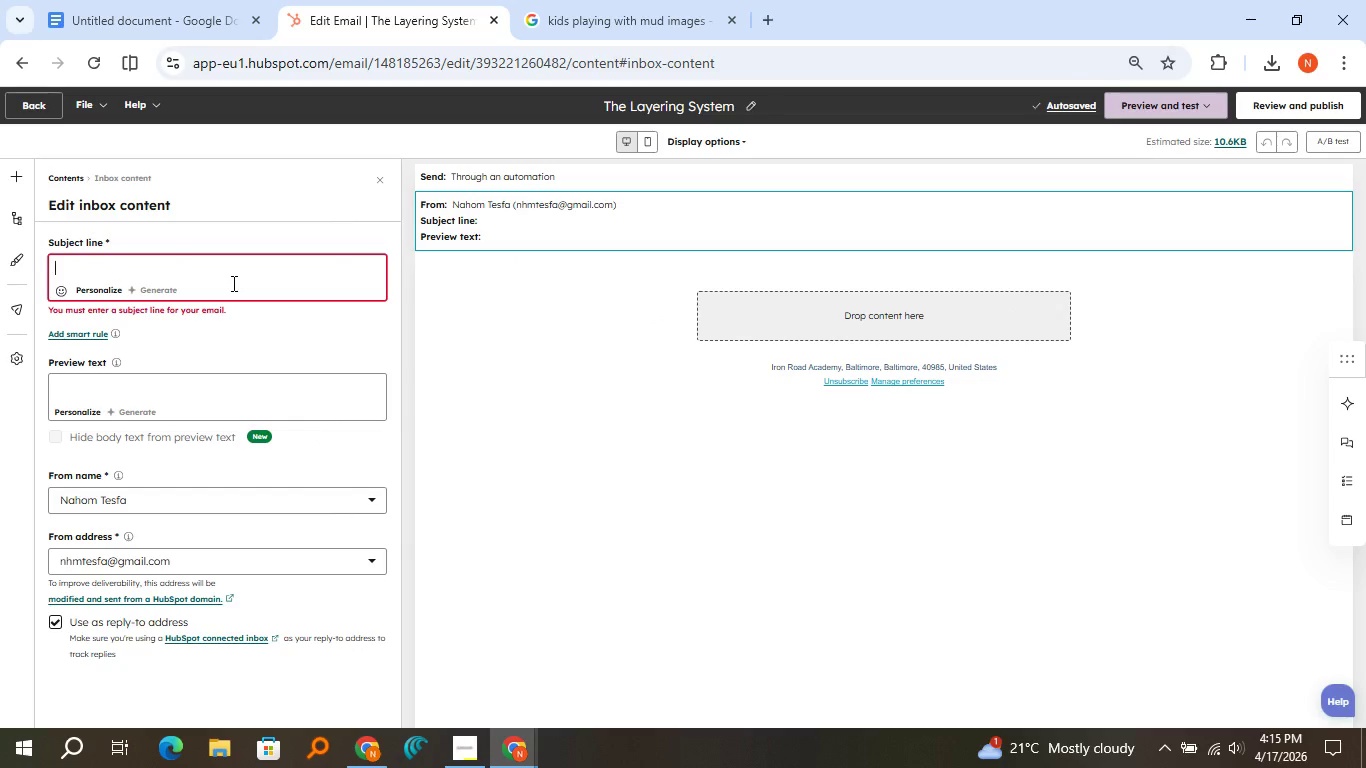 
left_click([232, 283])
 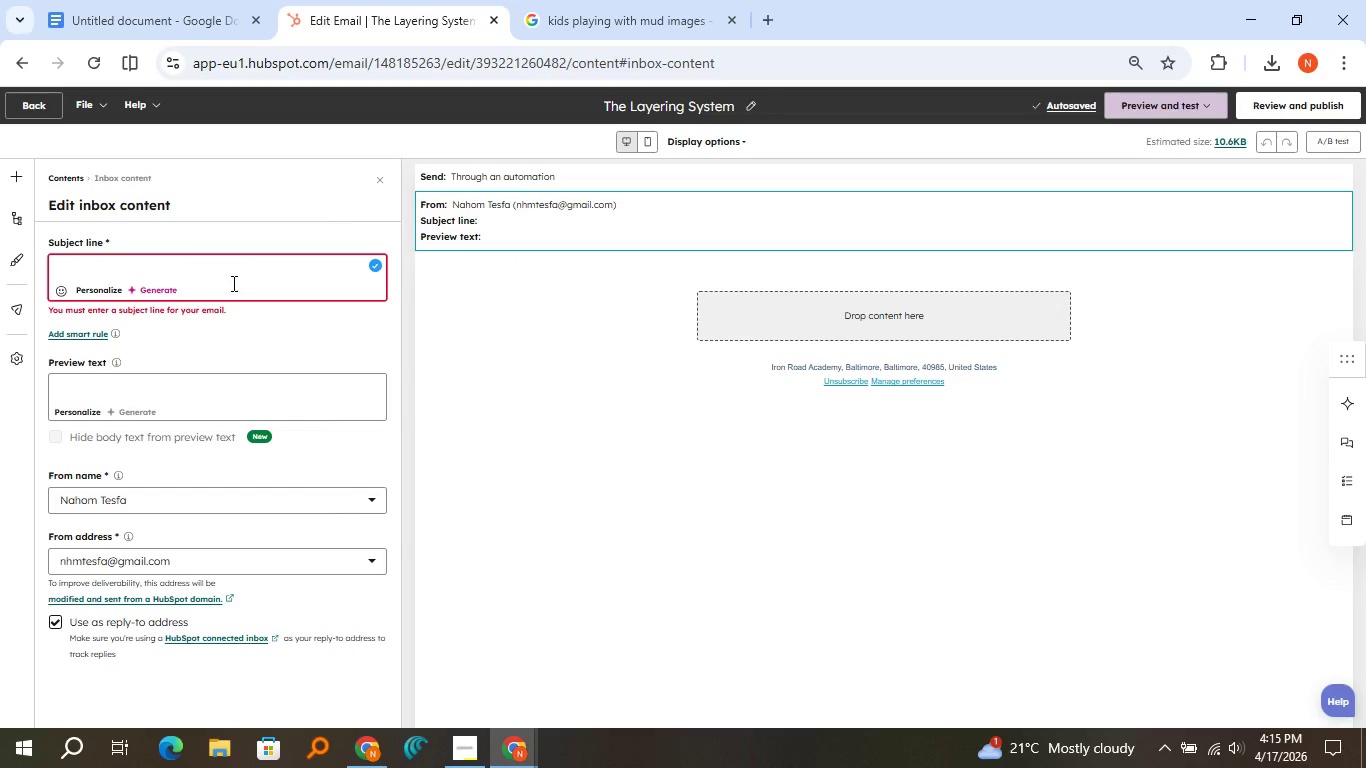 
type(How to keop)
key(Backspace)
key(Backspace)
type(ep your chid warm, dry )
key(Backspace)
type(,)
 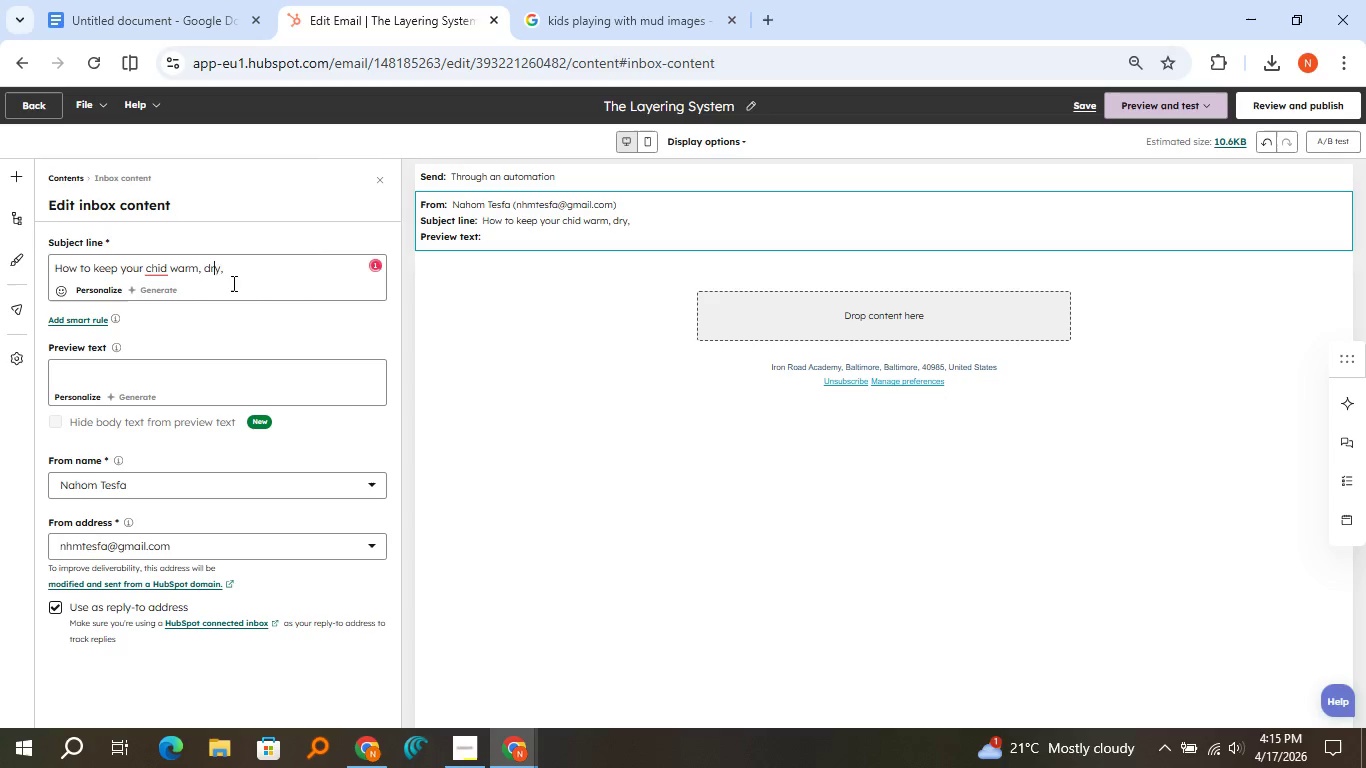 
key(ArrowLeft)
 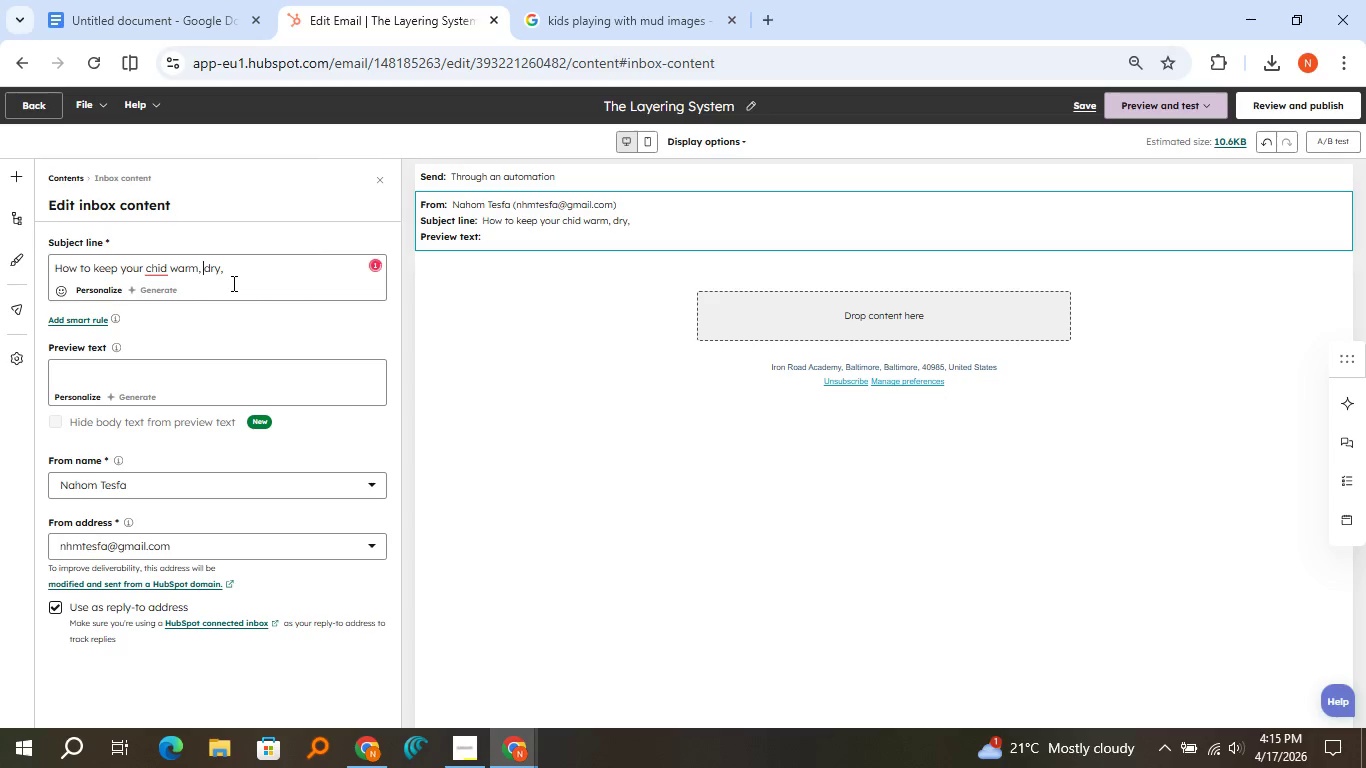 
key(ArrowLeft)
 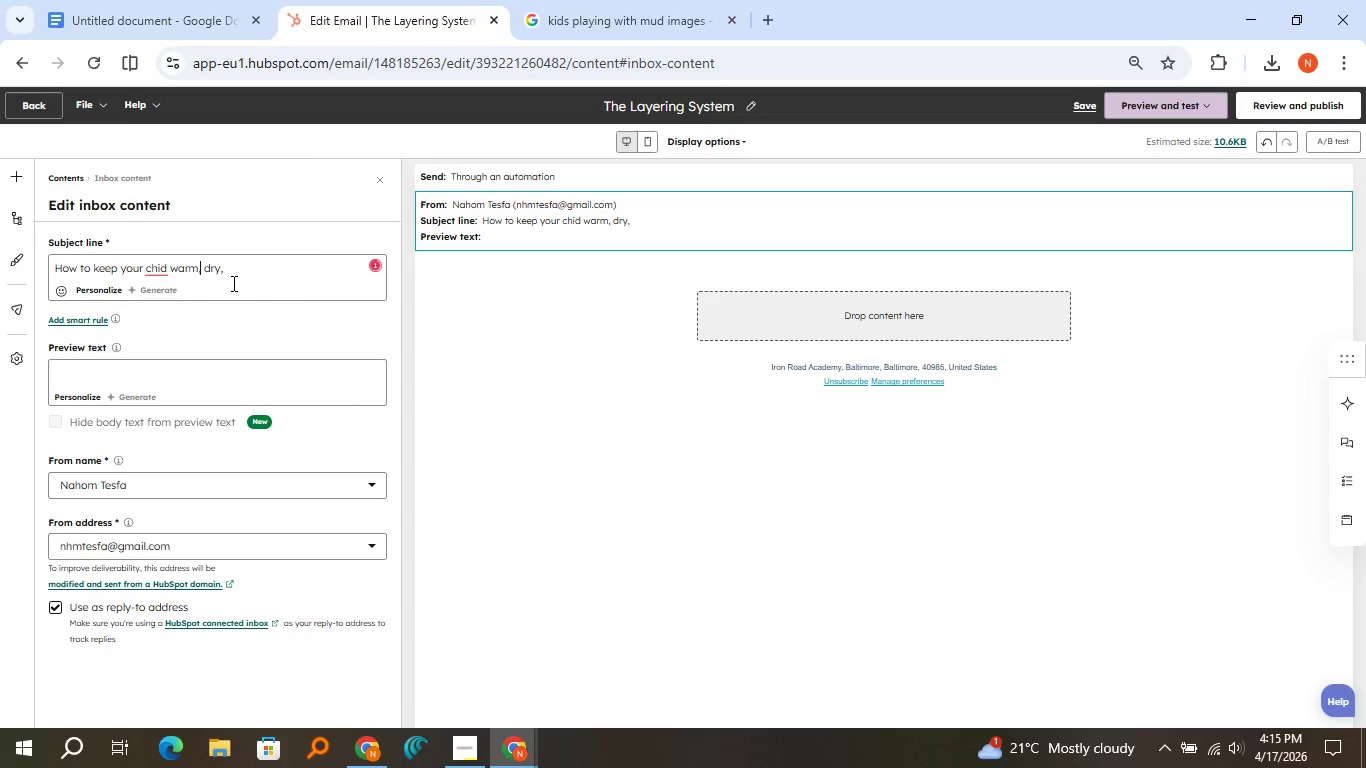 
key(ArrowLeft)
 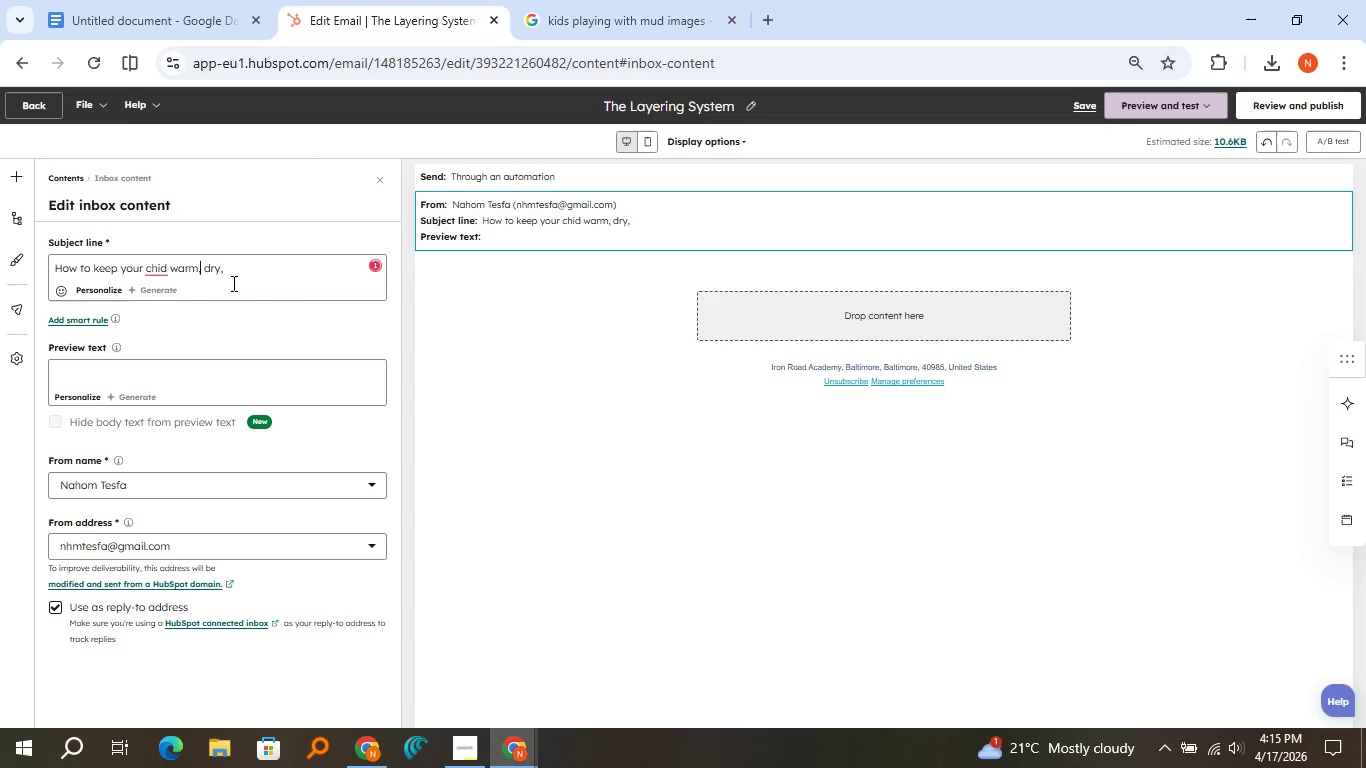 
key(ArrowLeft)
 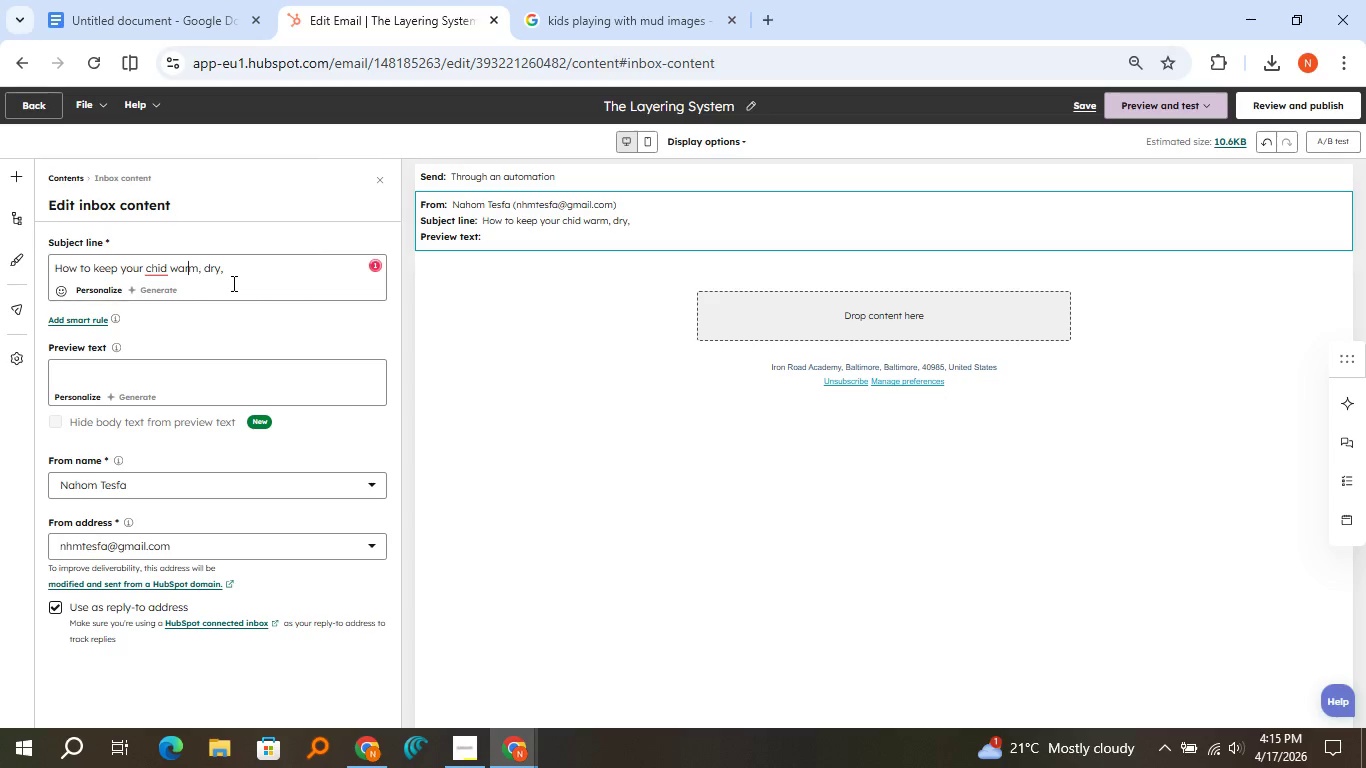 
key(ArrowLeft)
 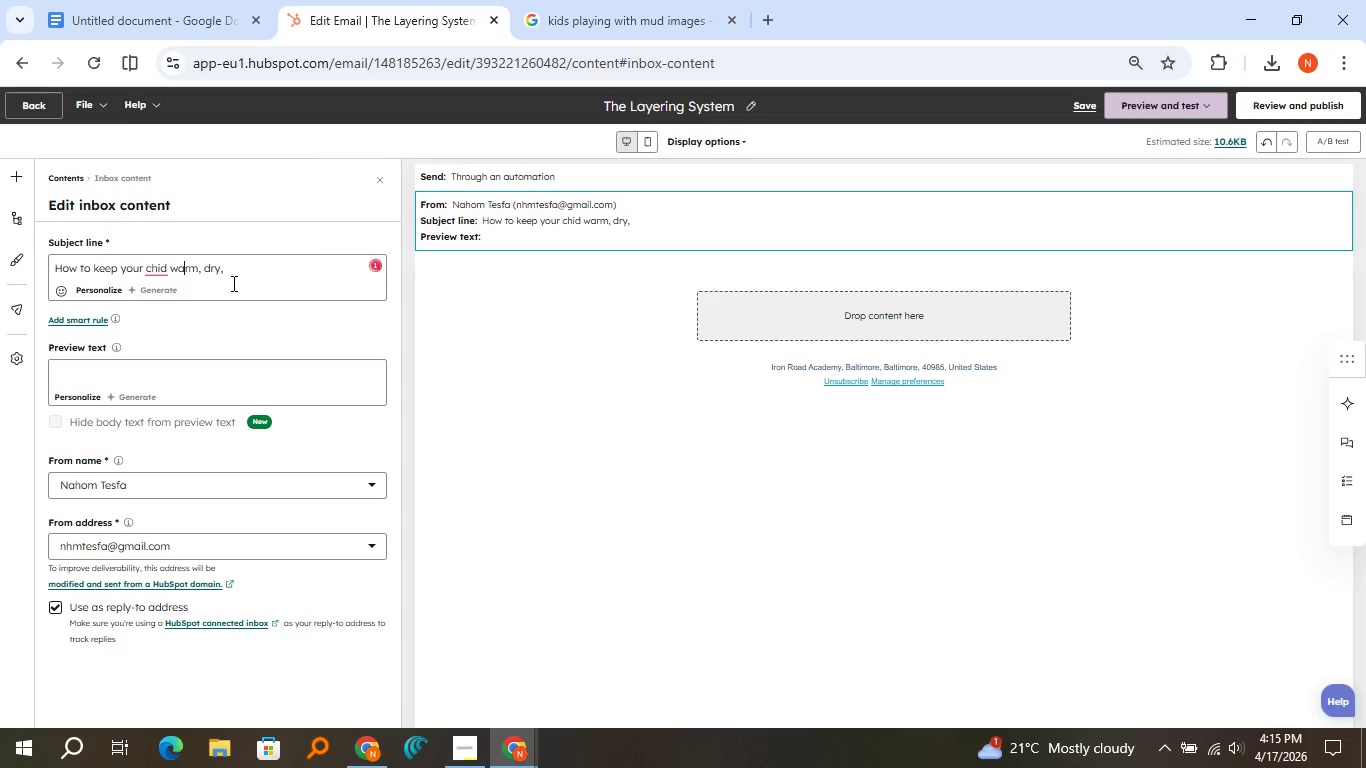 
key(ArrowLeft)
 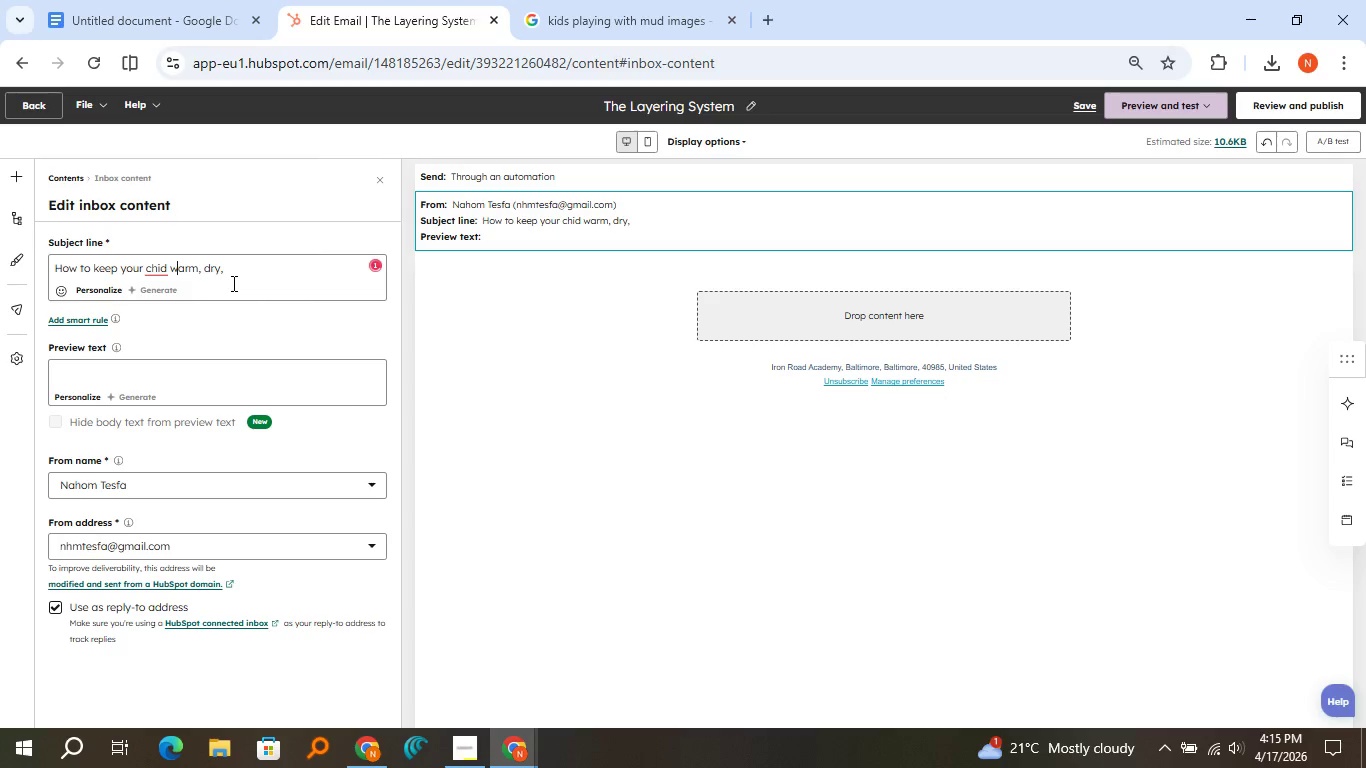 
key(ArrowLeft)
 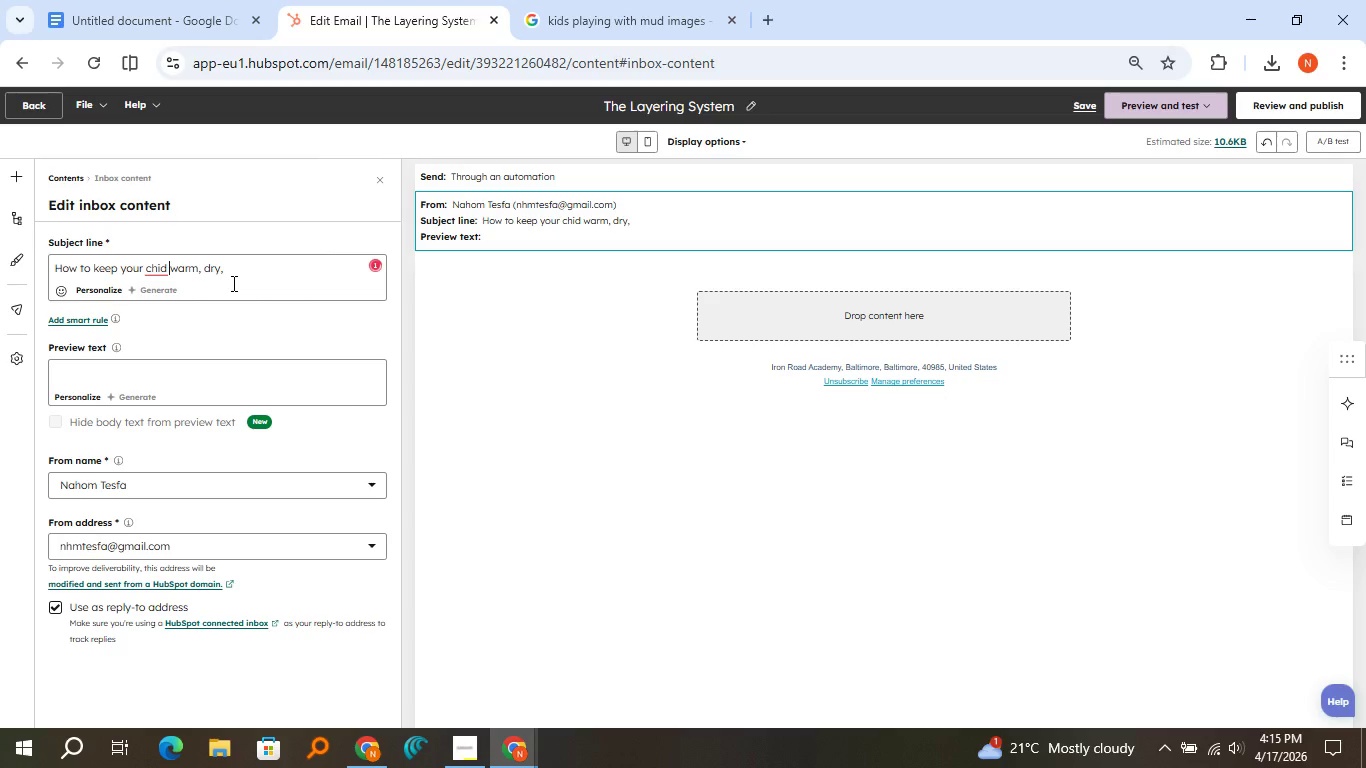 
key(ArrowLeft)
 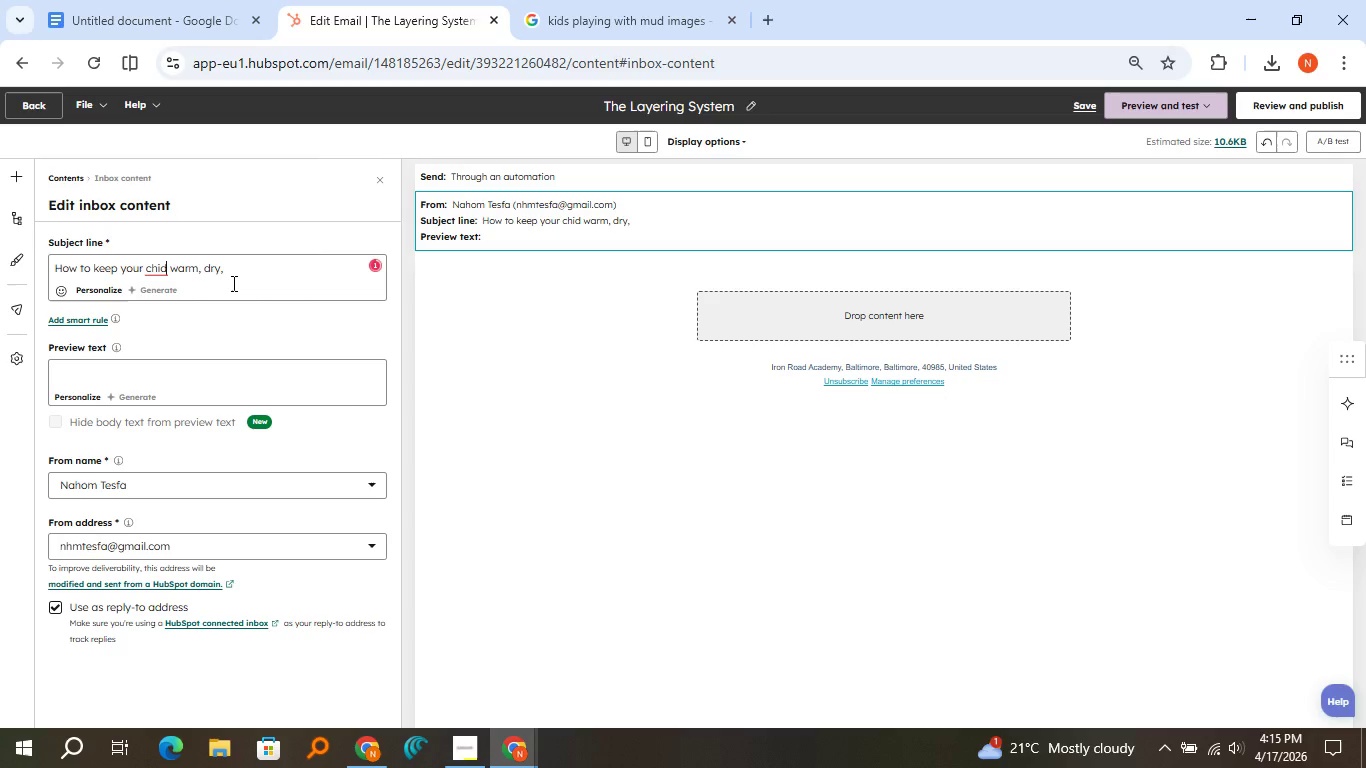 
key(ArrowLeft)
 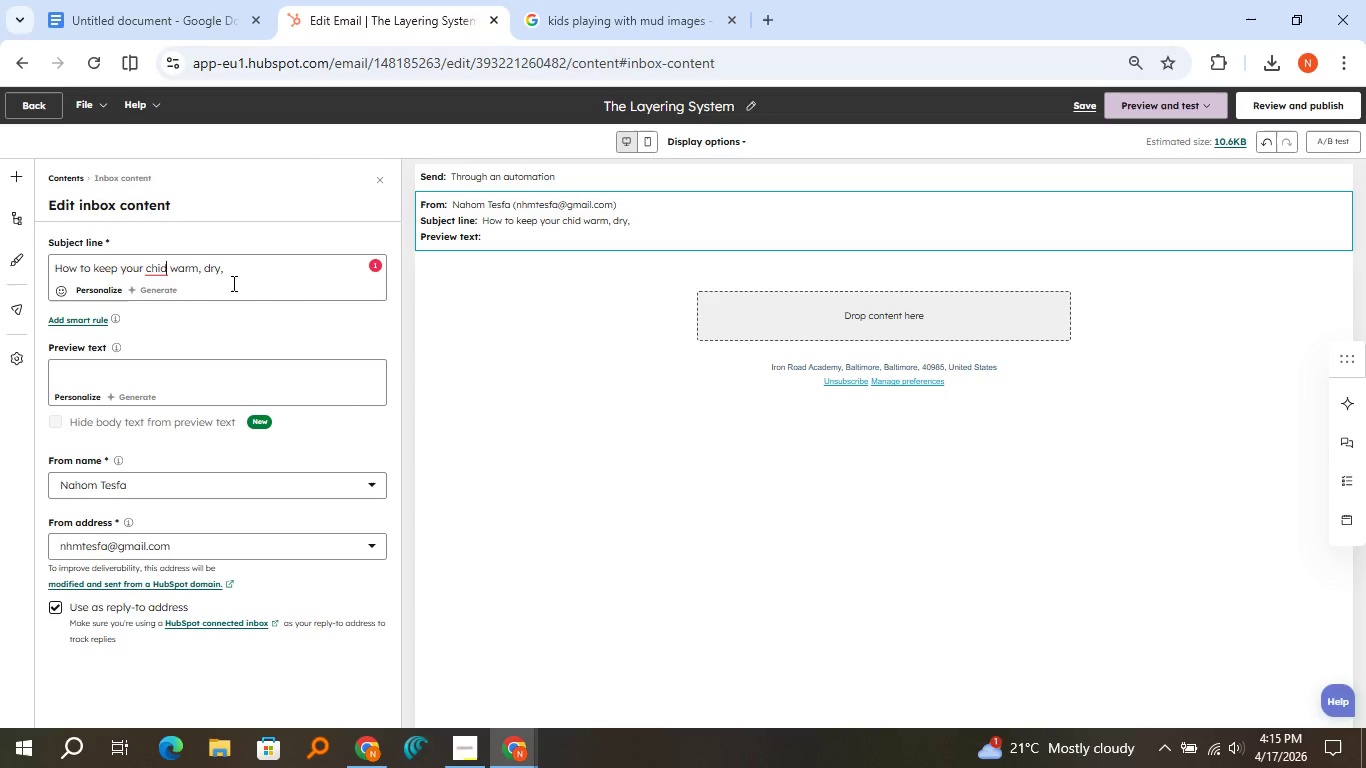 
key(ArrowLeft)
 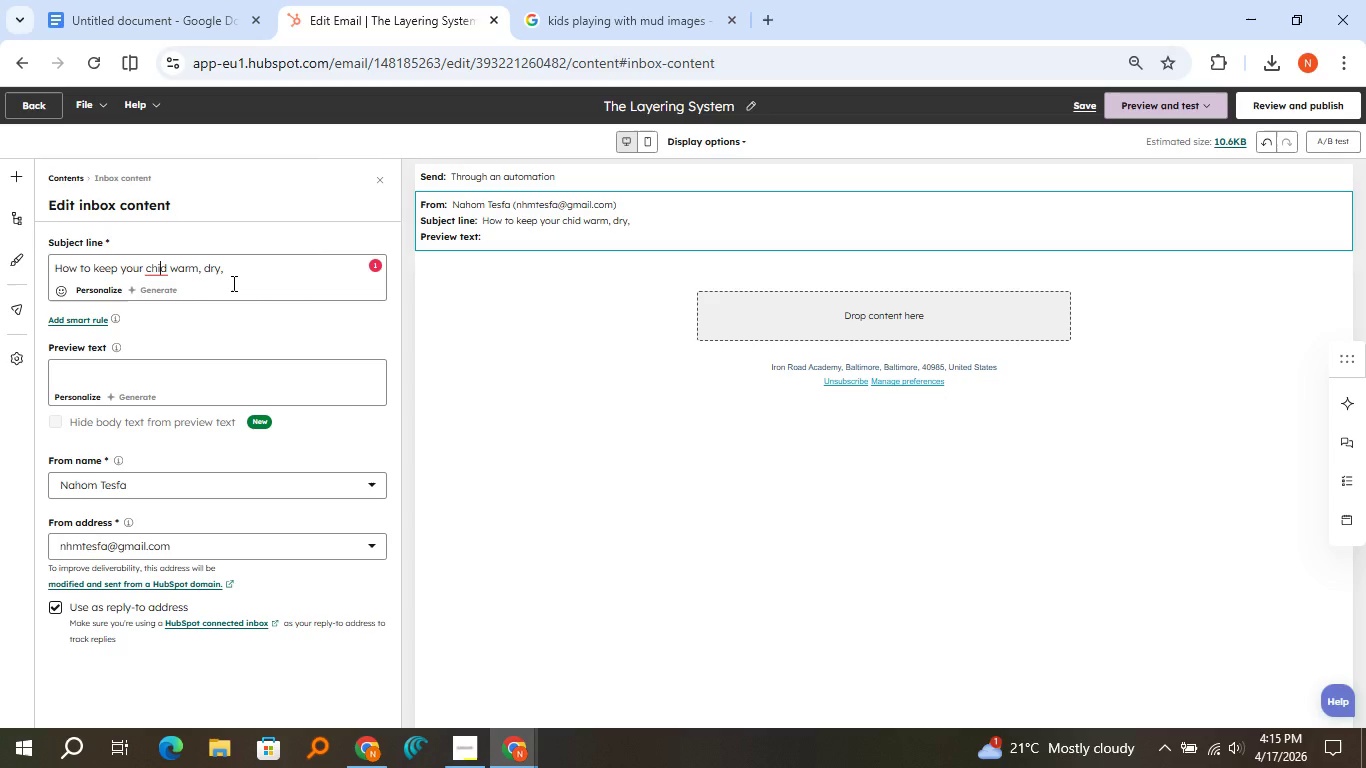 
key(ArrowLeft)
 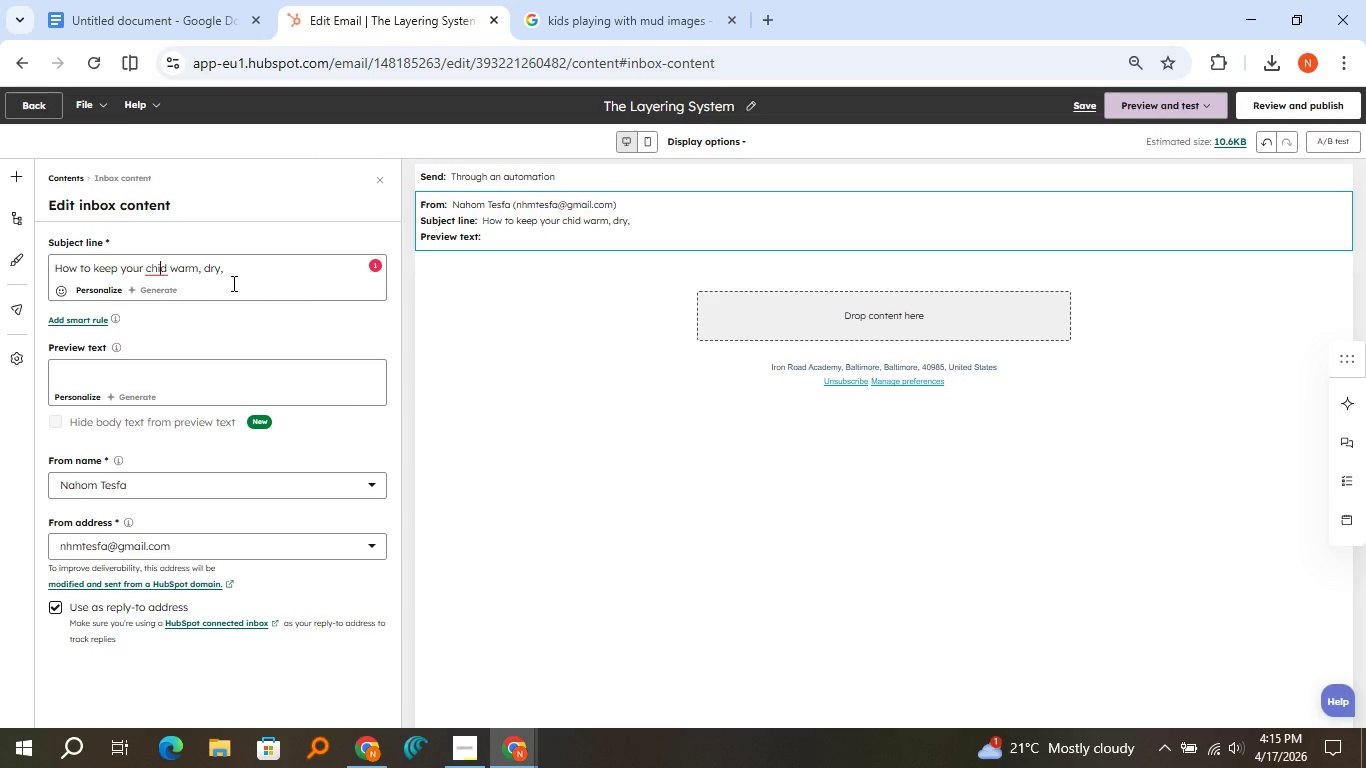 
key(ArrowLeft)
 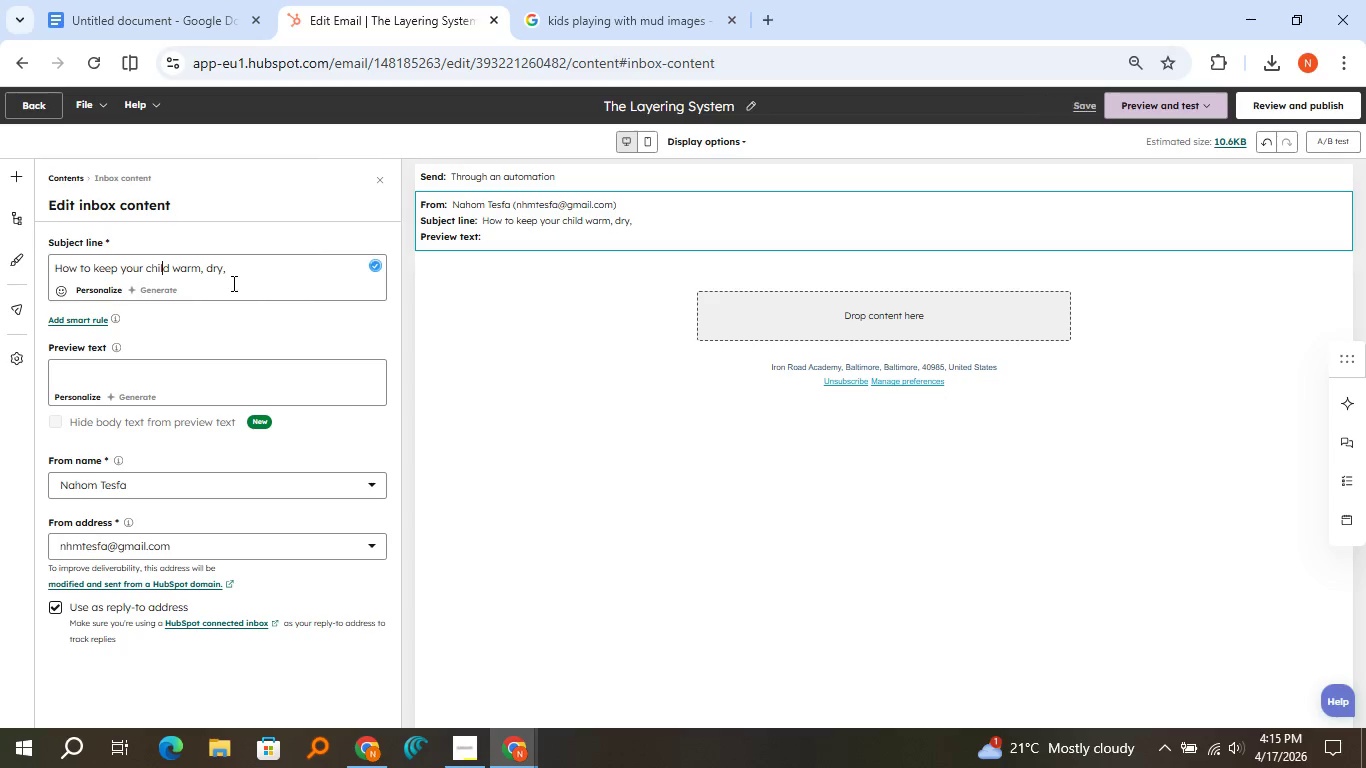 
key(L)
 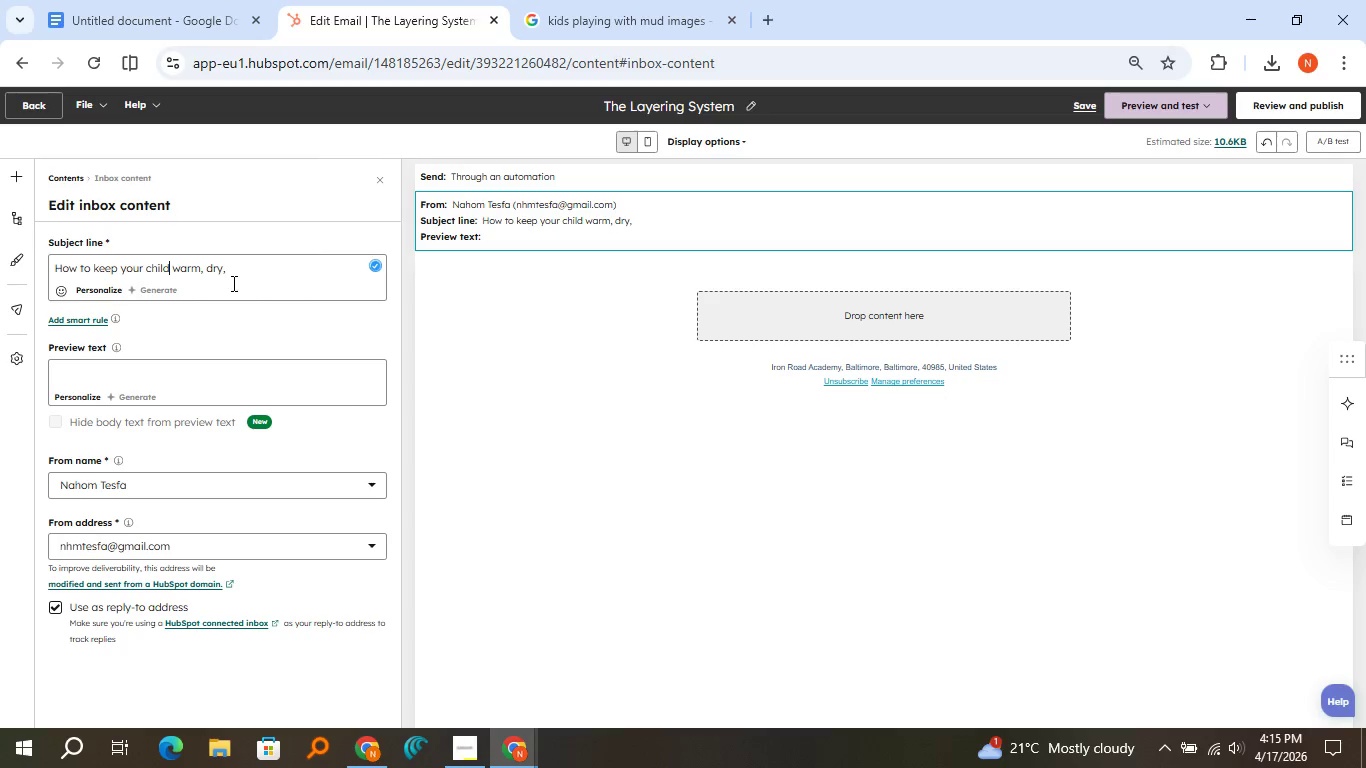 
hold_key(key=ArrowRight, duration=0.83)
 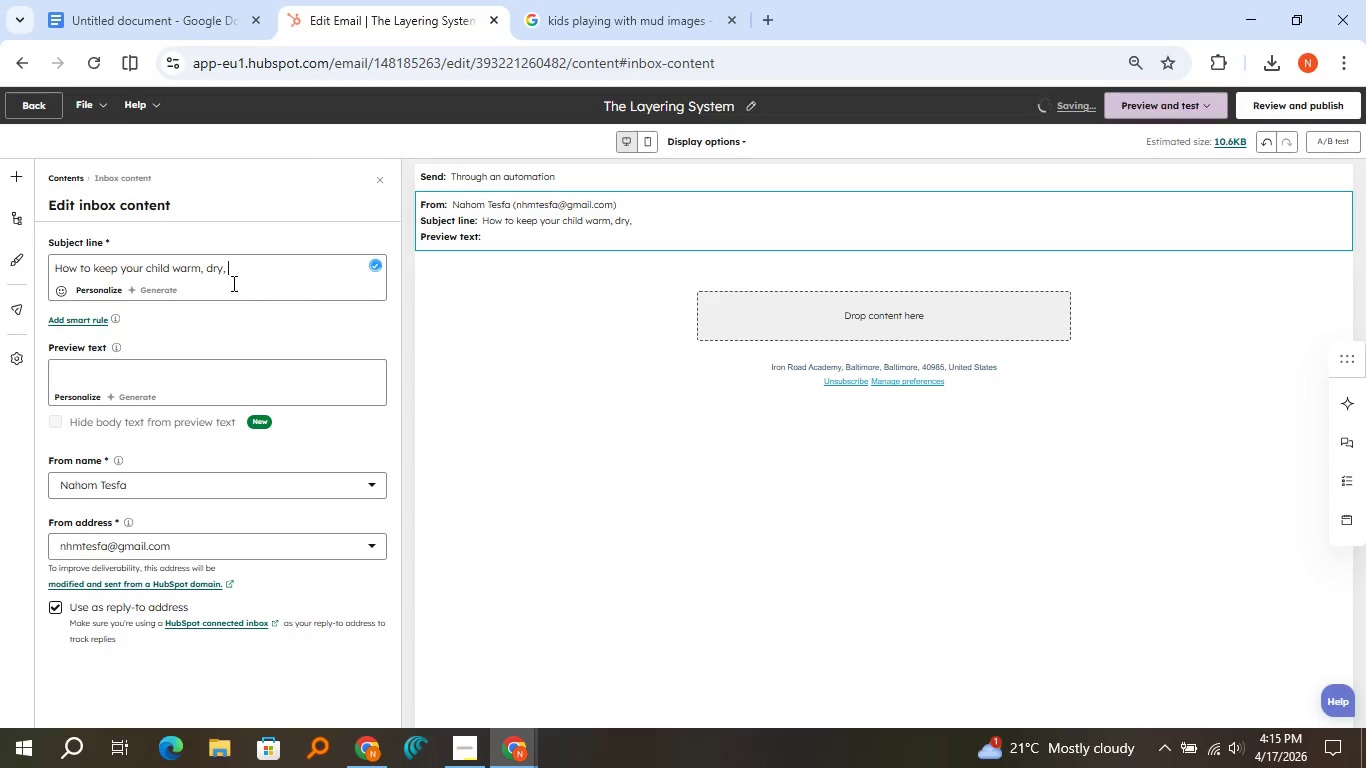 
type( and happy outdoors)
 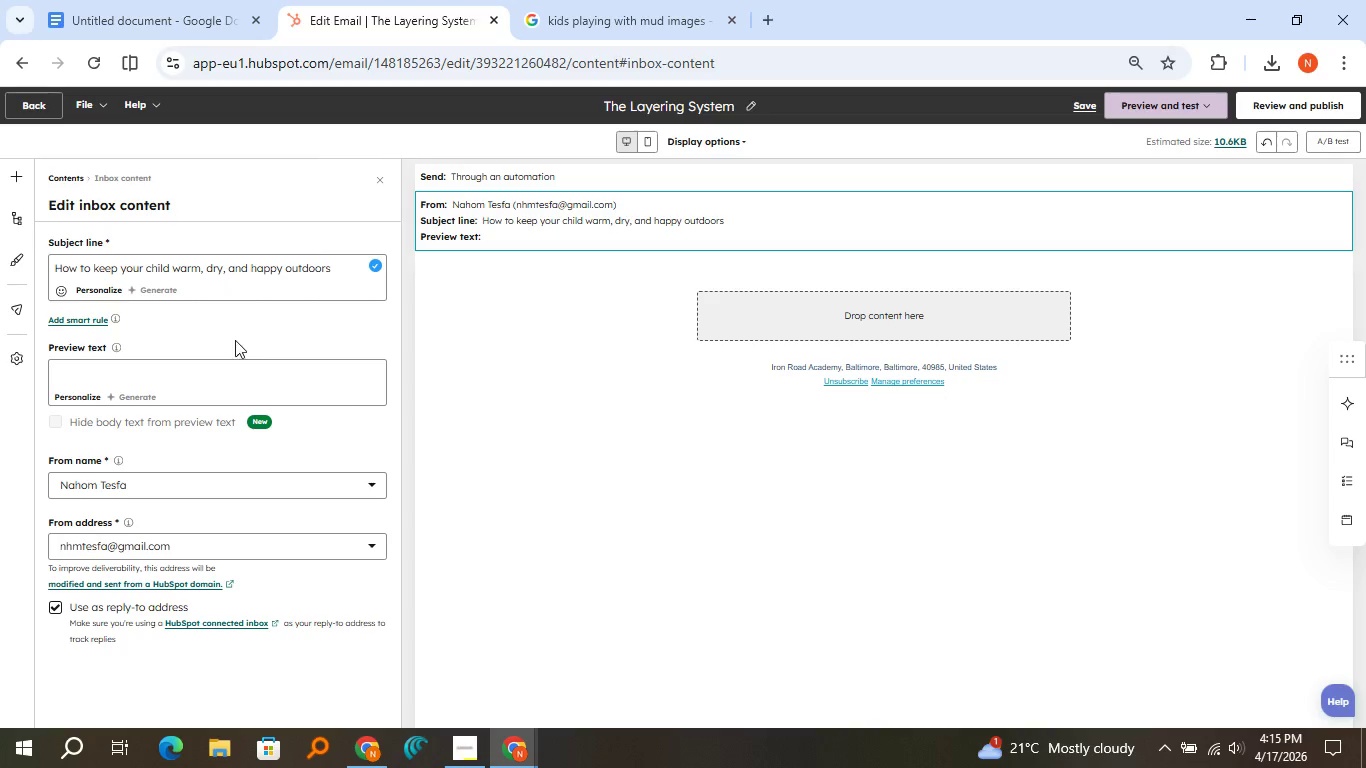 
left_click([237, 377])
 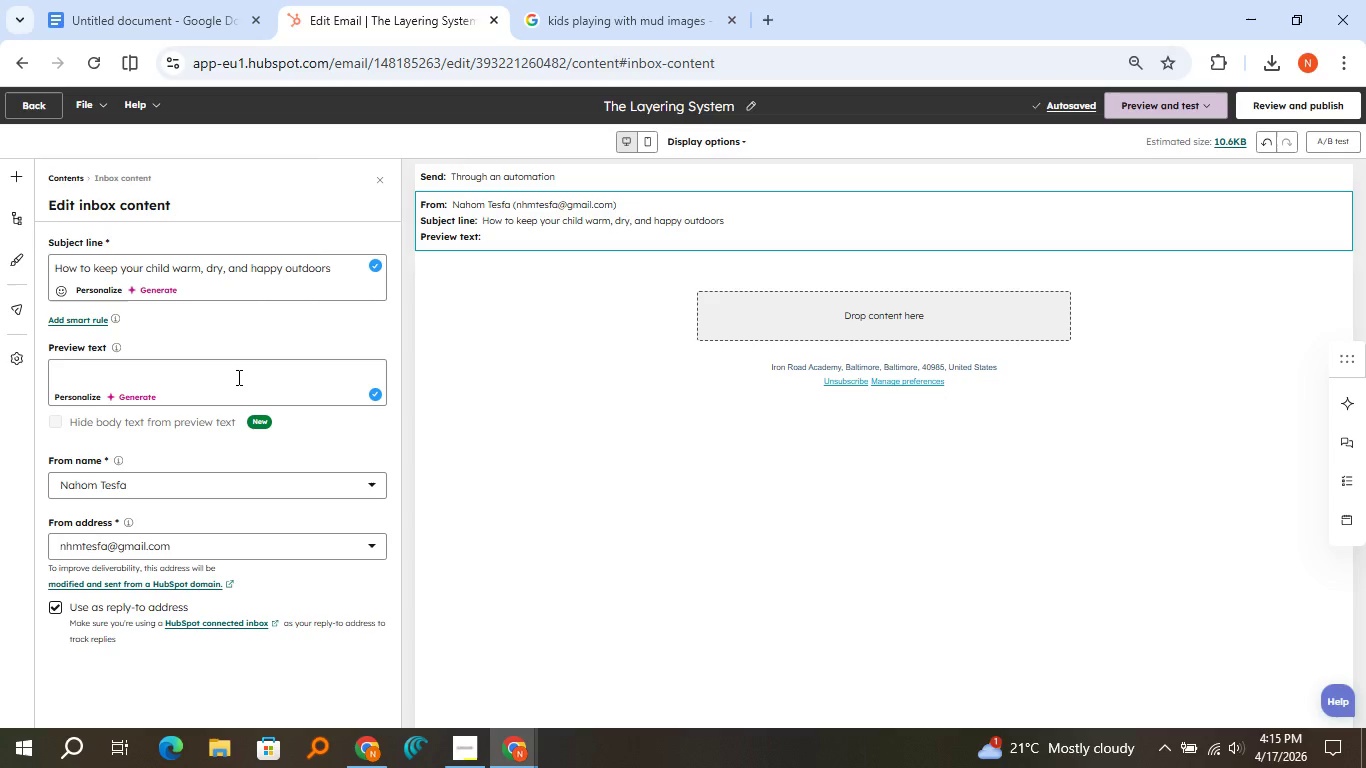 
type(The simple 3-)
 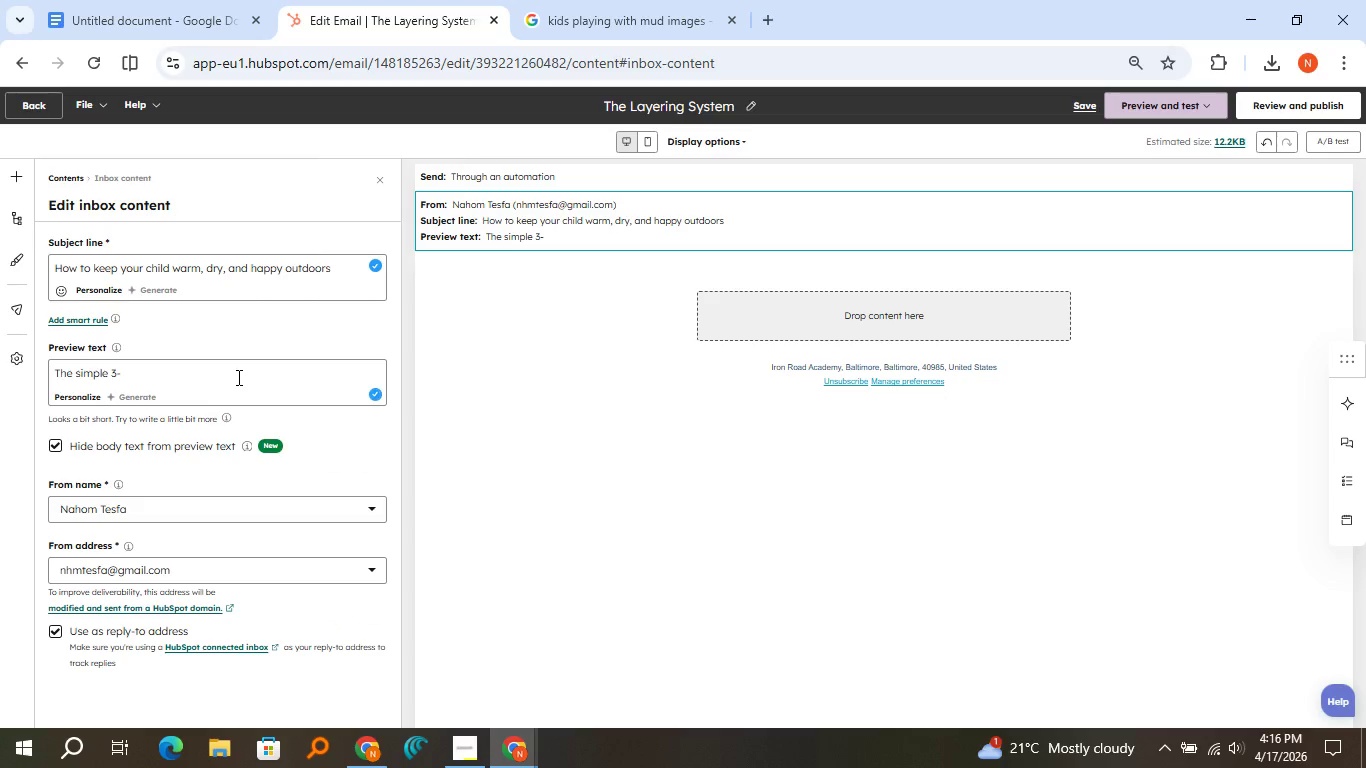 
type(layer stage)
key(Backspace)
key(Backspace)
key(Backspace)
key(Backspace)
type(ystem every parent should know.)
 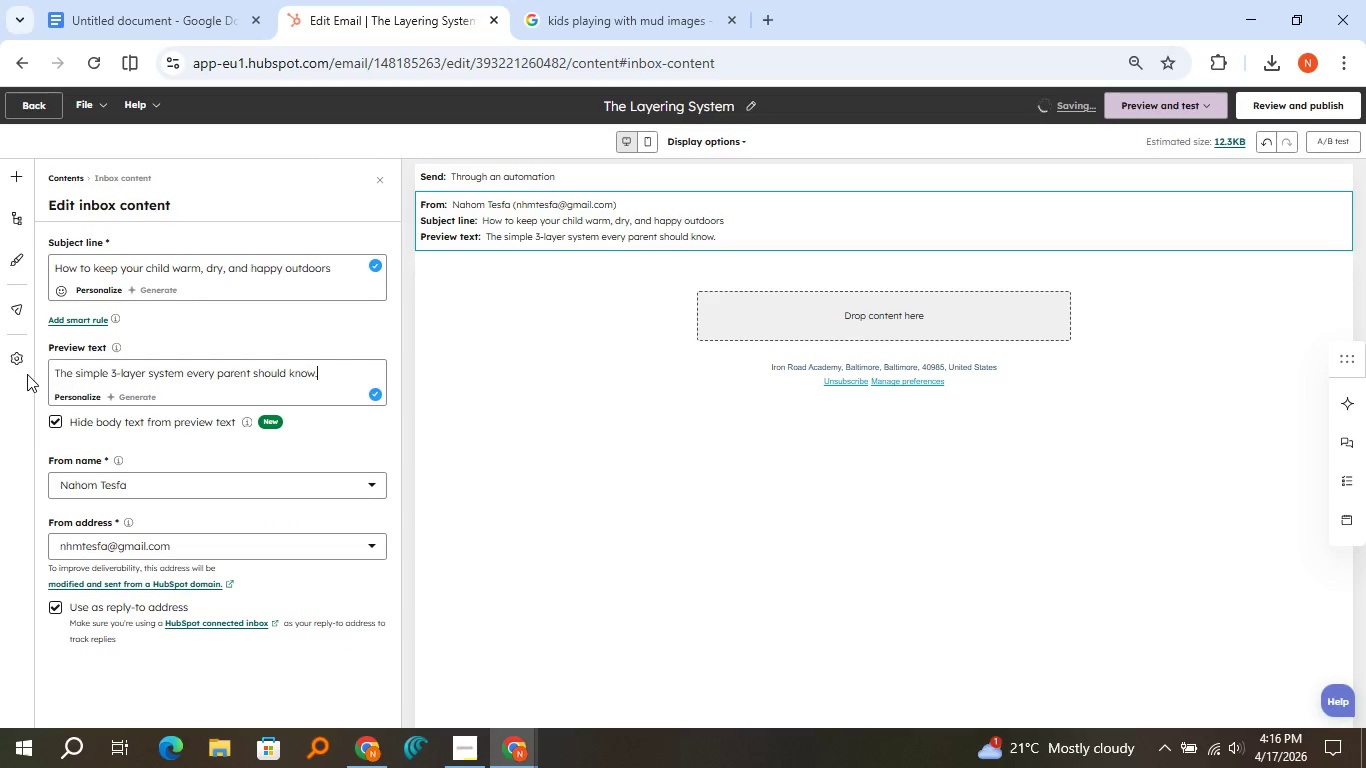 
left_click([24, 366])
 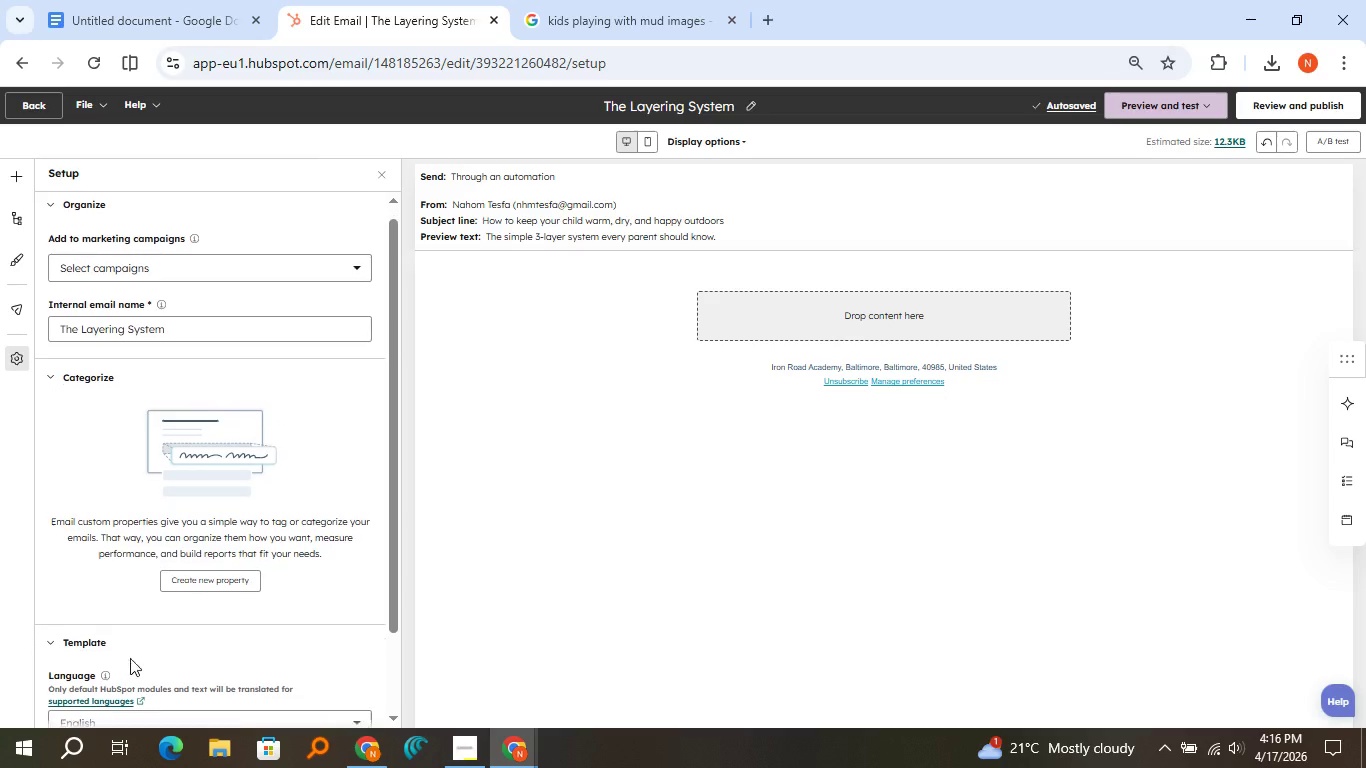 
scroll: coordinate [130, 658], scroll_direction: down, amount: 4.0
 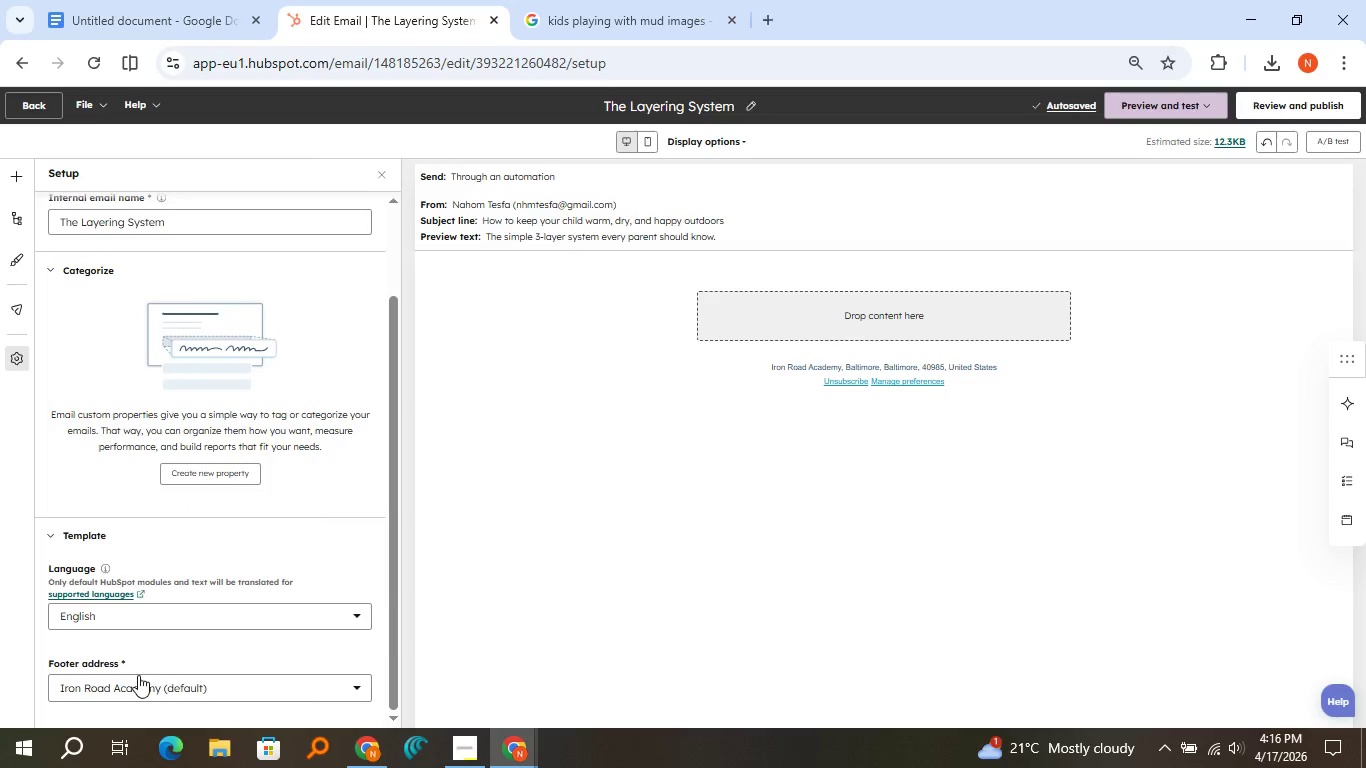 
double_click([138, 676])
 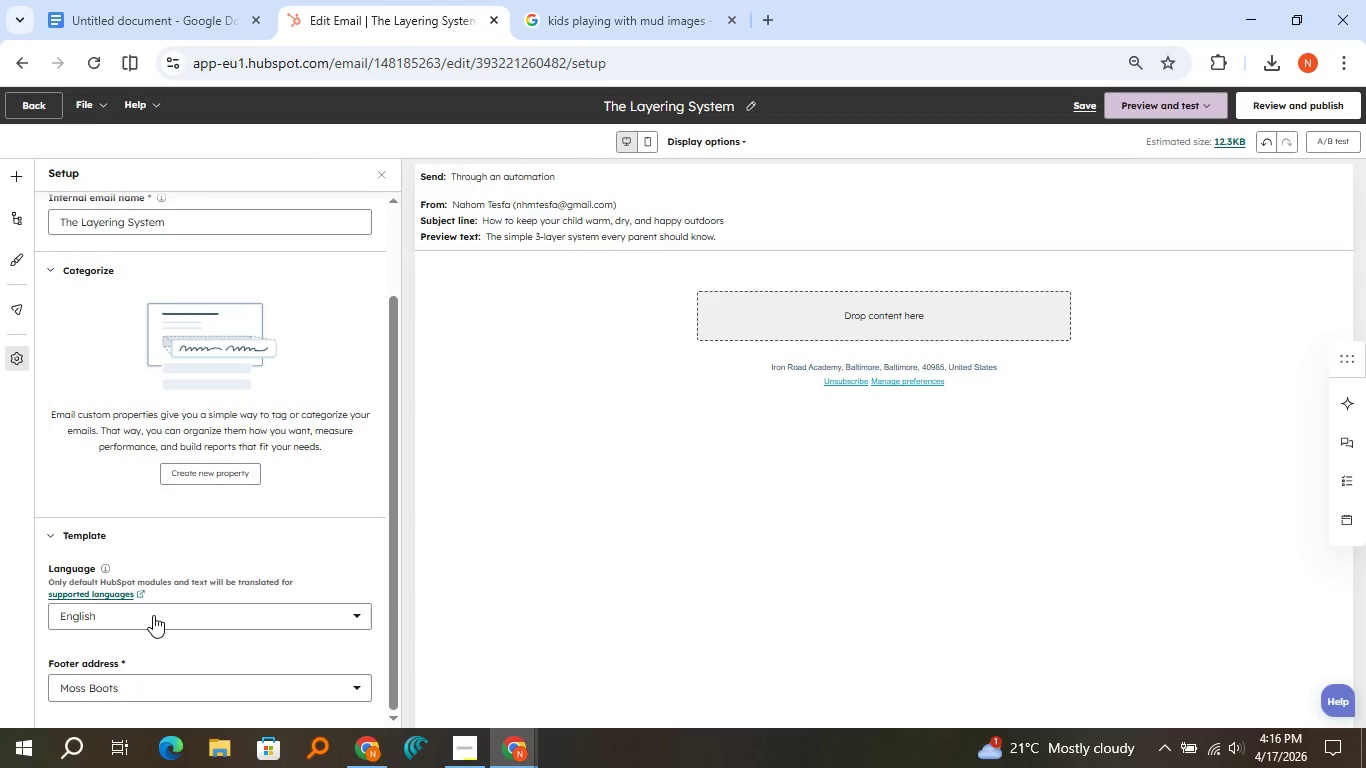 
left_click([153, 615])
 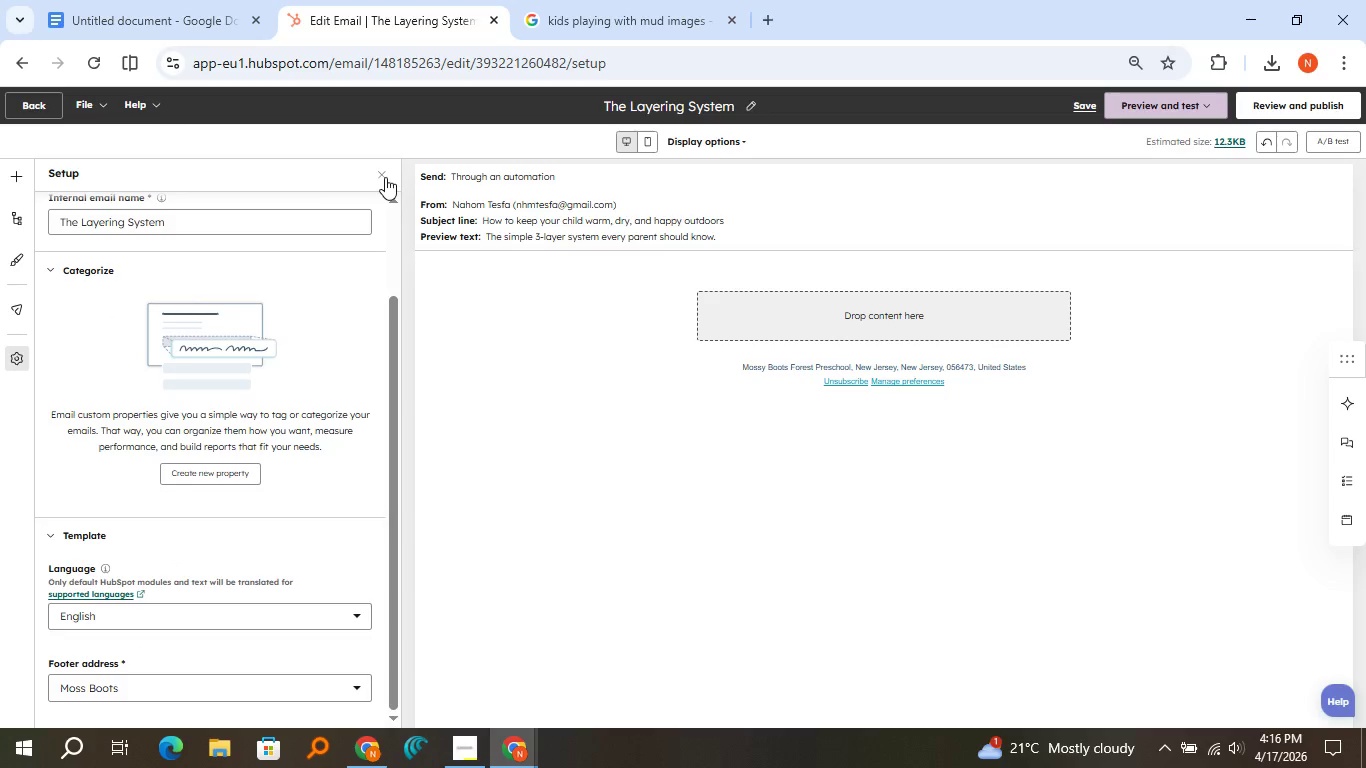 
left_click([385, 177])
 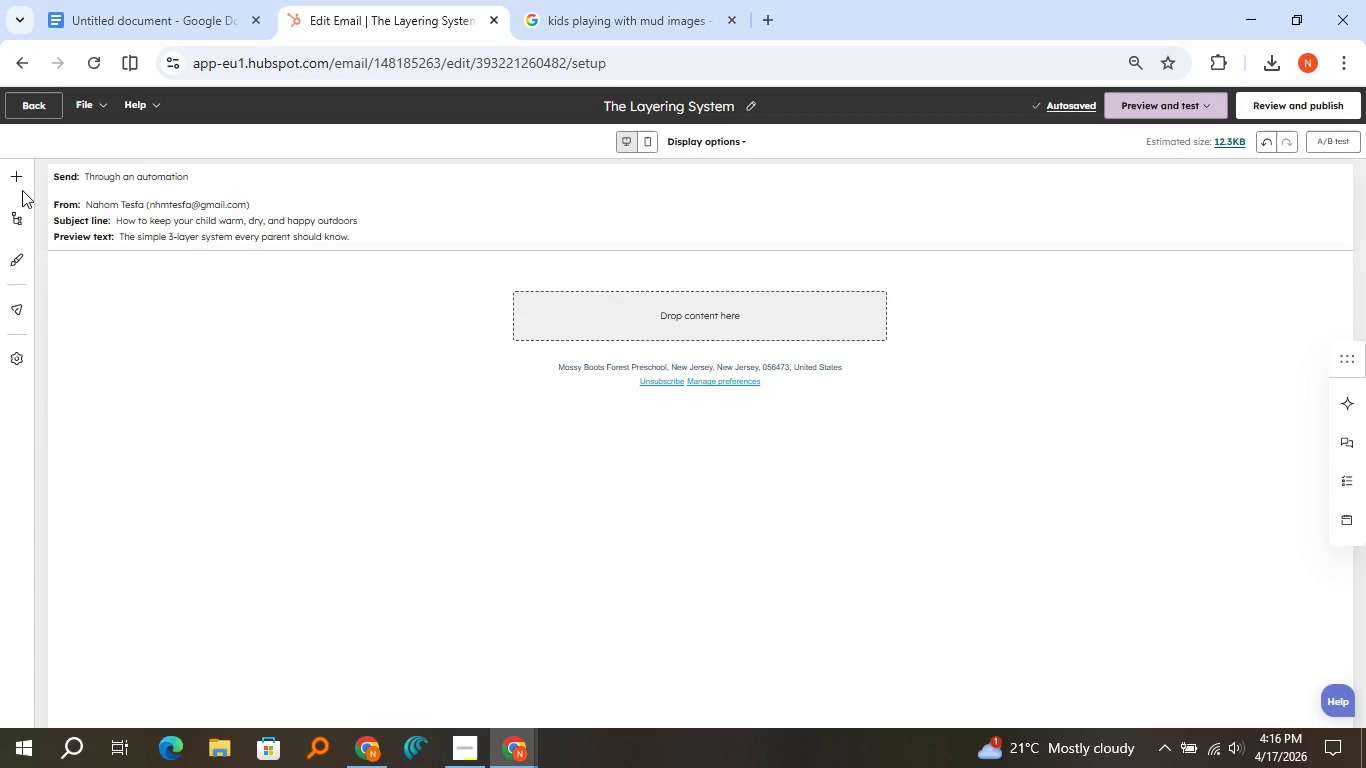 
left_click([22, 190])
 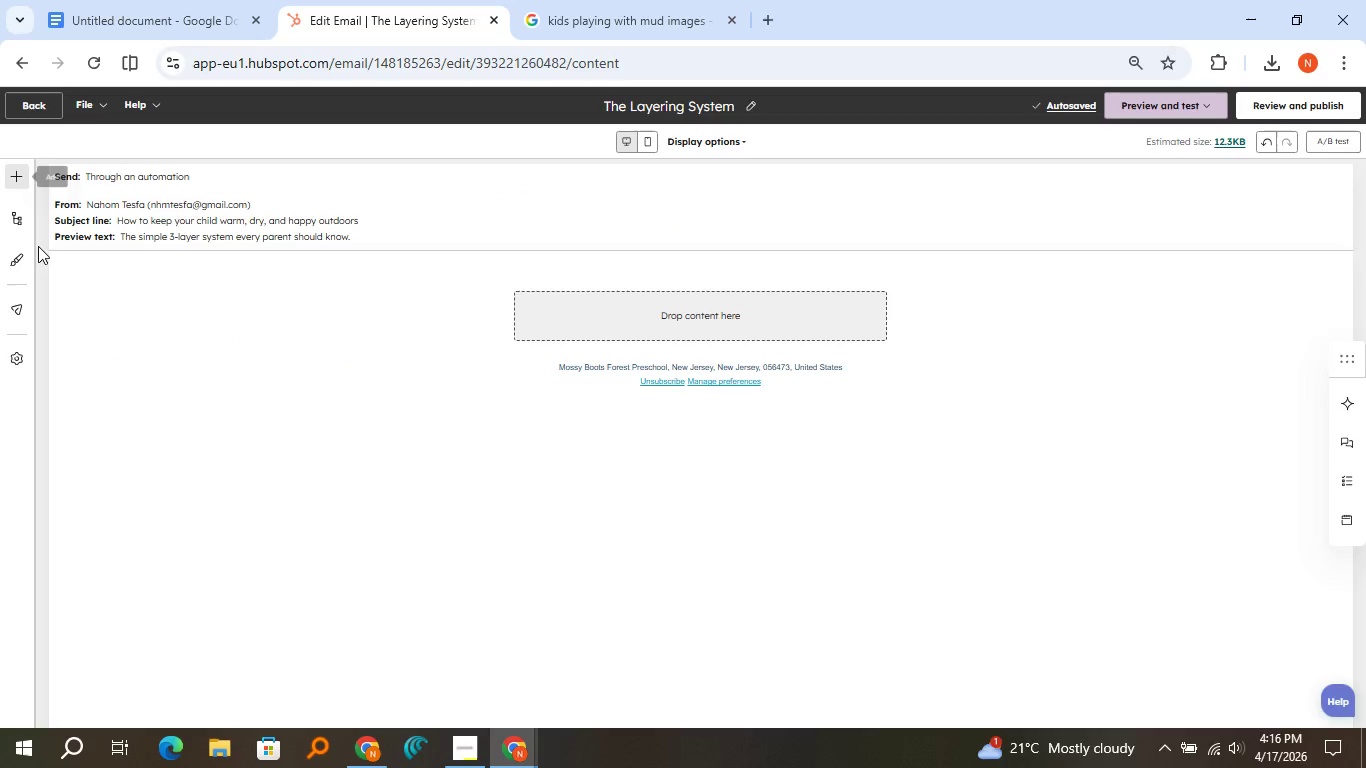 
left_click([21, 177])
 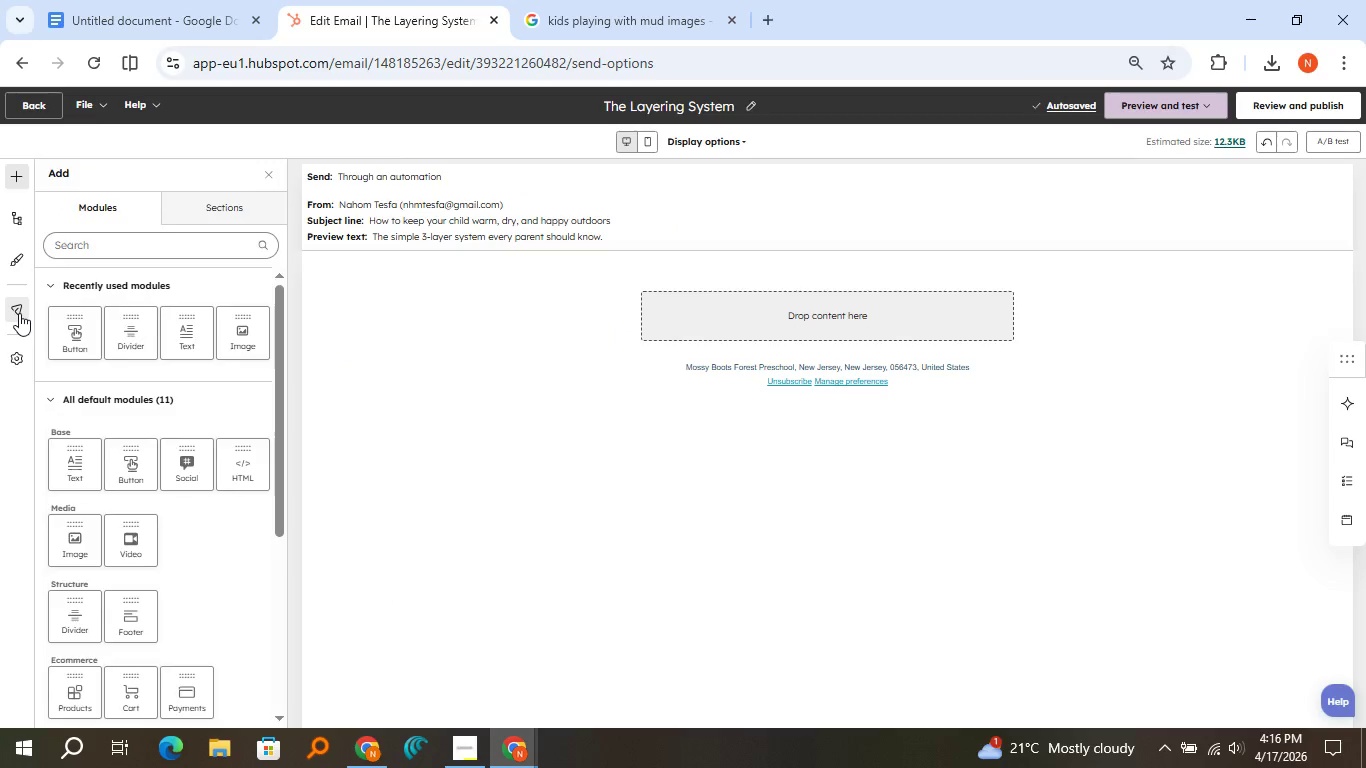 
left_click([19, 313])
 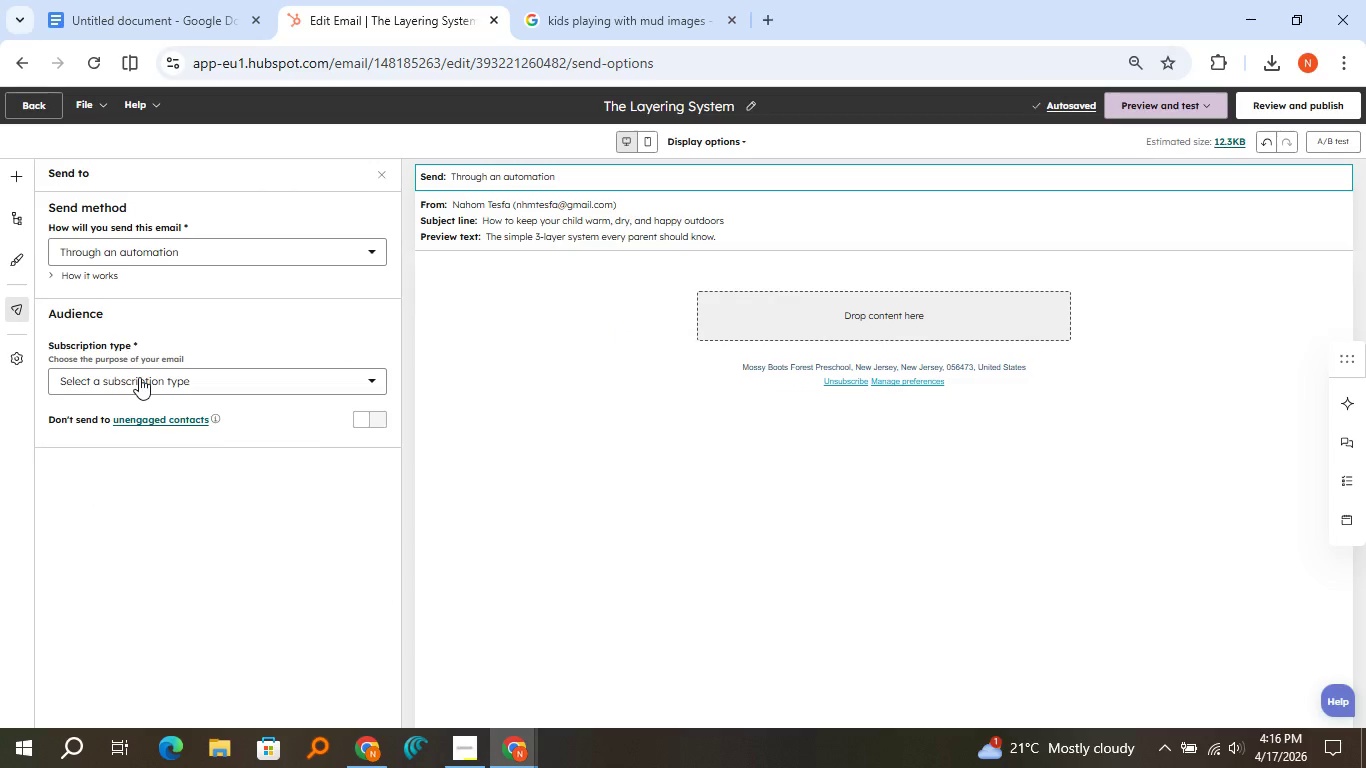 
left_click([139, 377])
 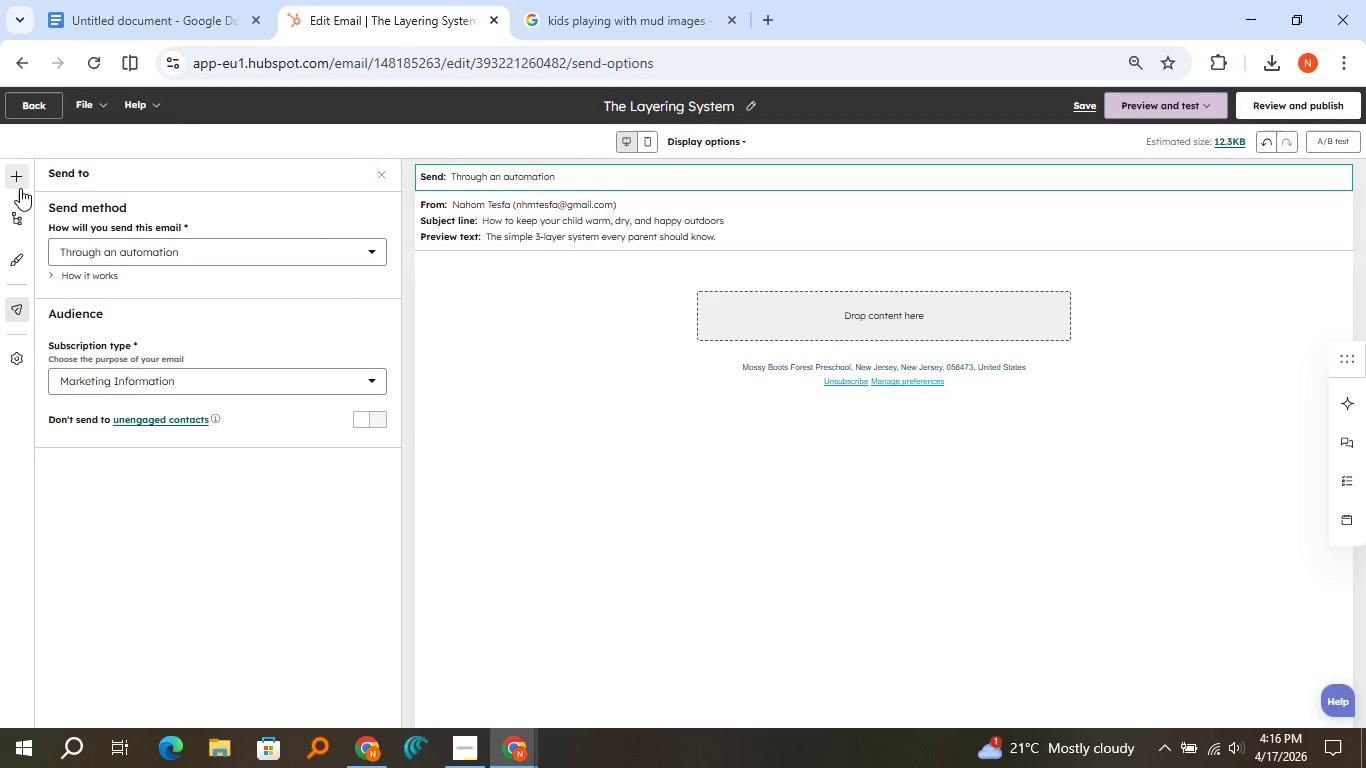 
left_click([20, 188])
 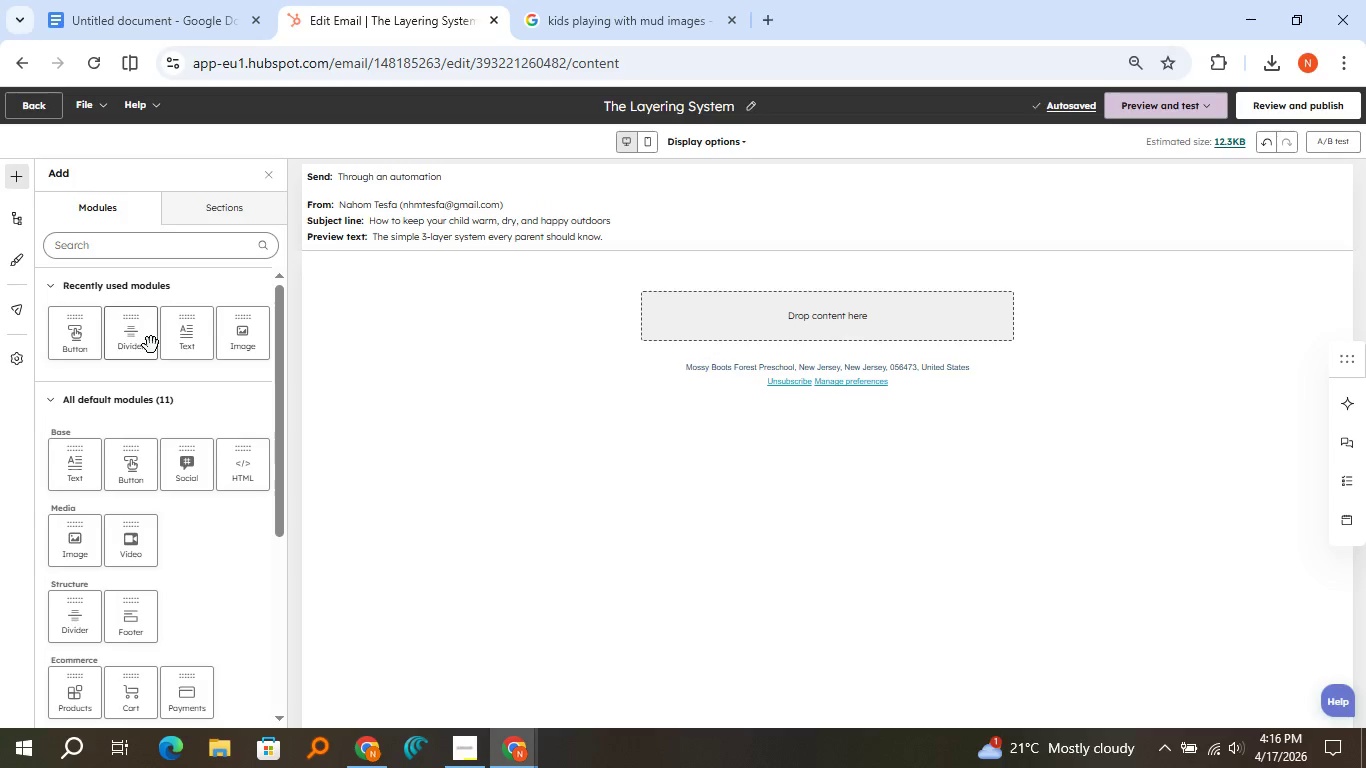 
left_click_drag(start_coordinate=[187, 335], to_coordinate=[696, 328])
 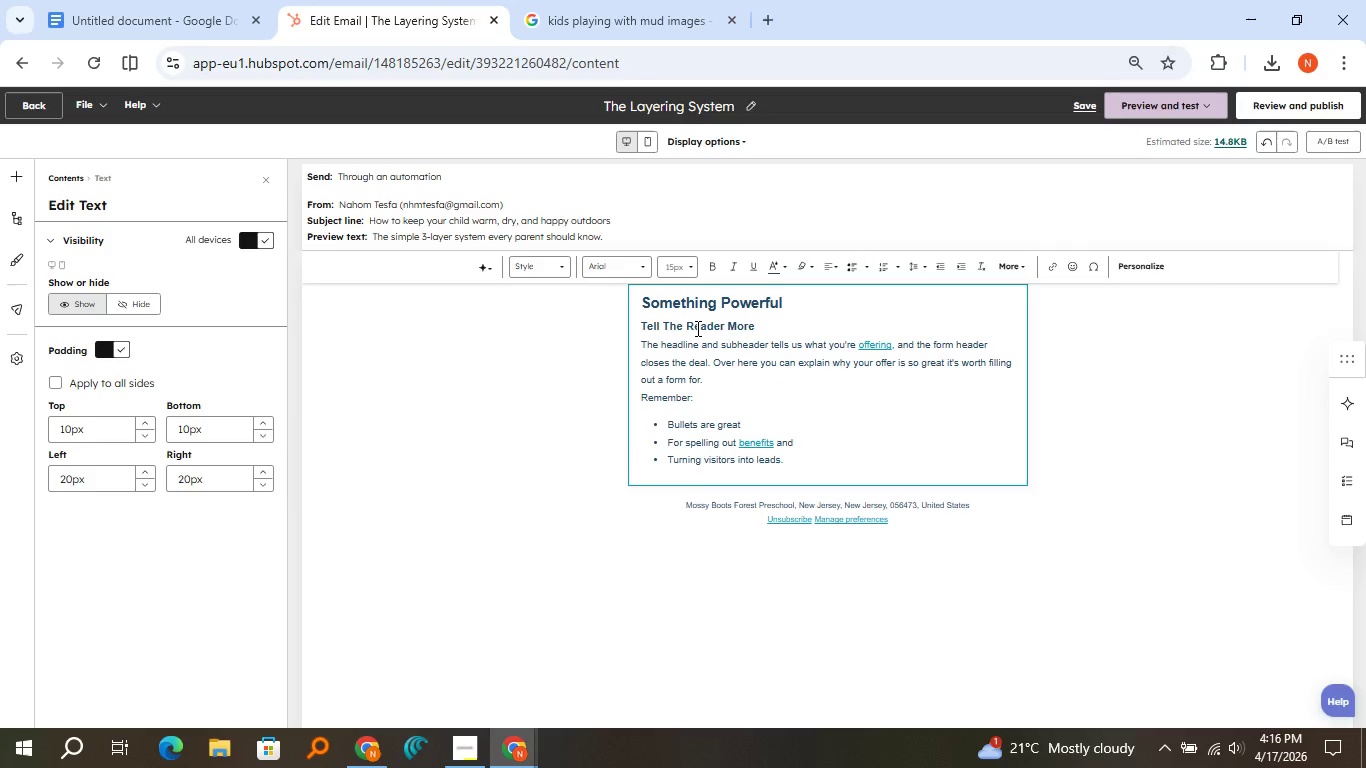 
left_click([696, 328])
 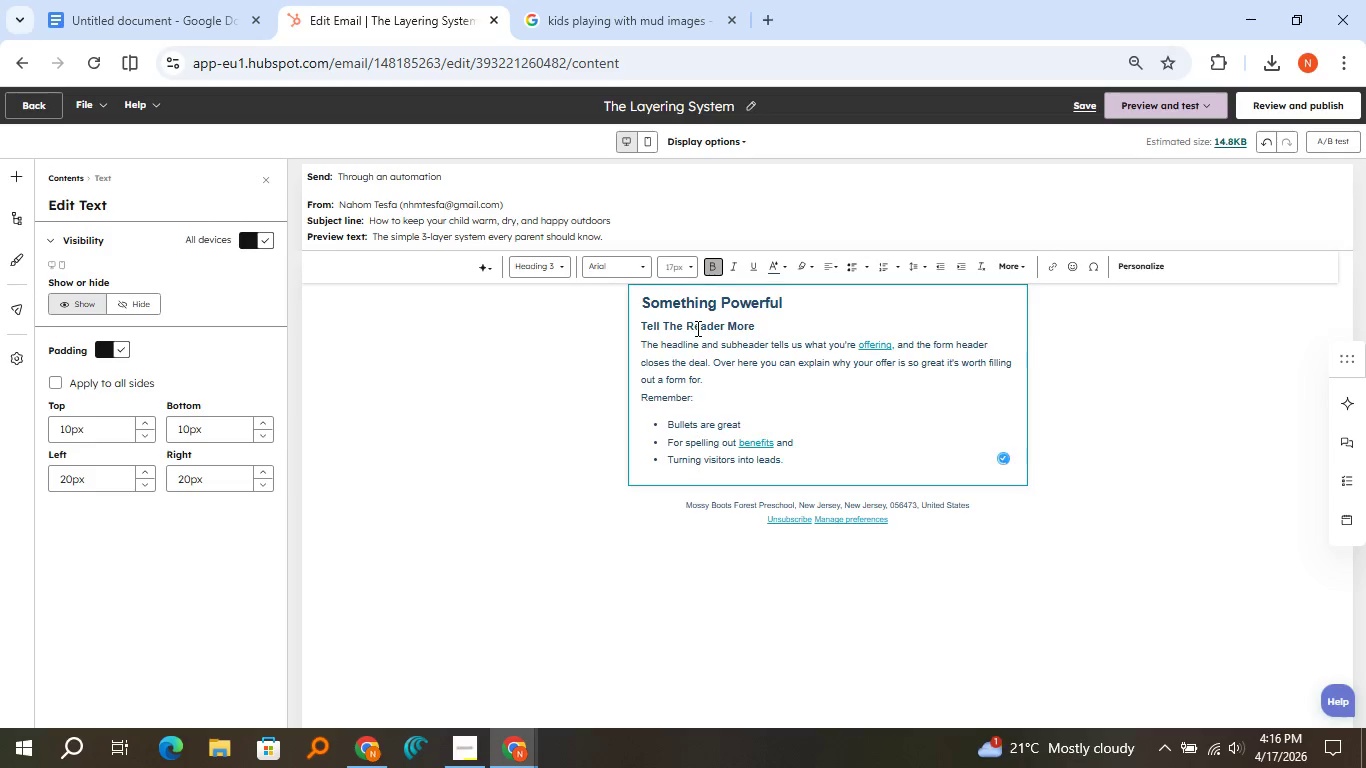 
key(Control+A)
 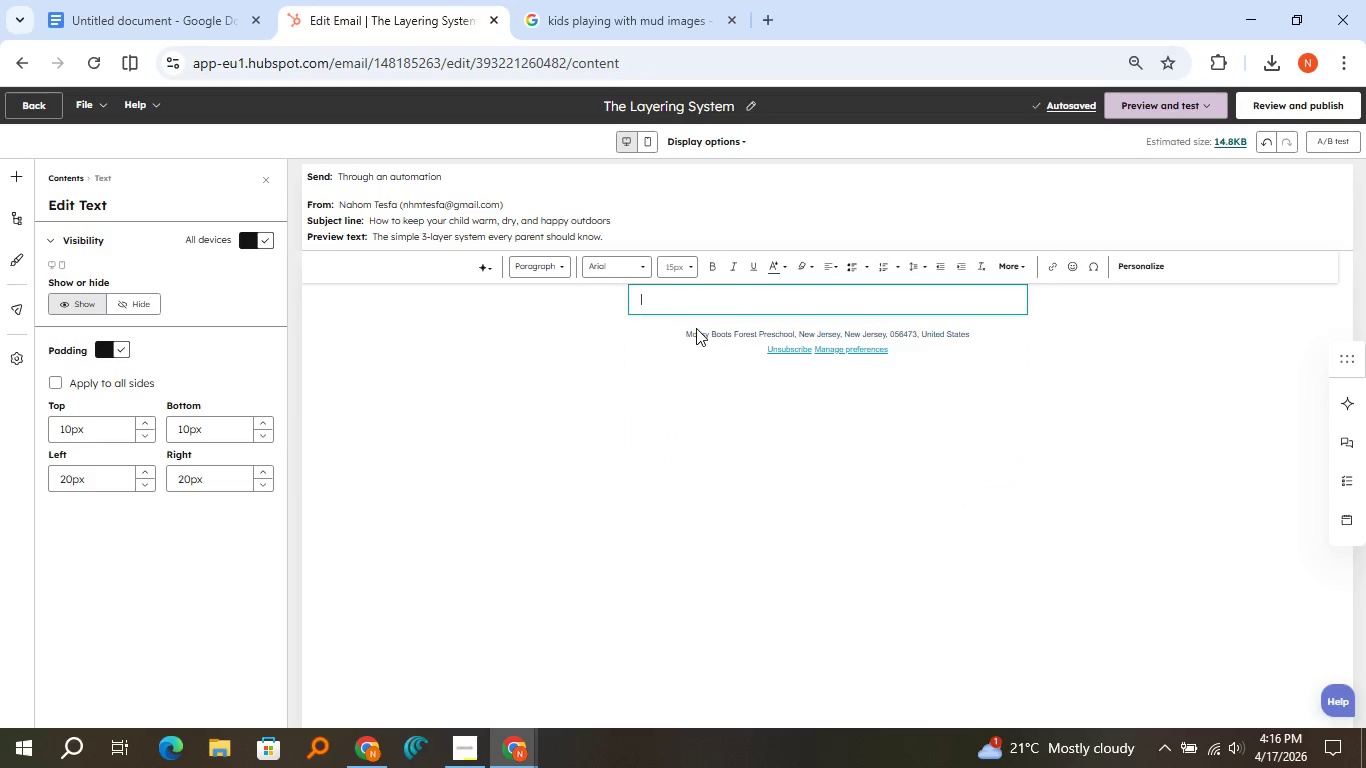 
key(Delete)
 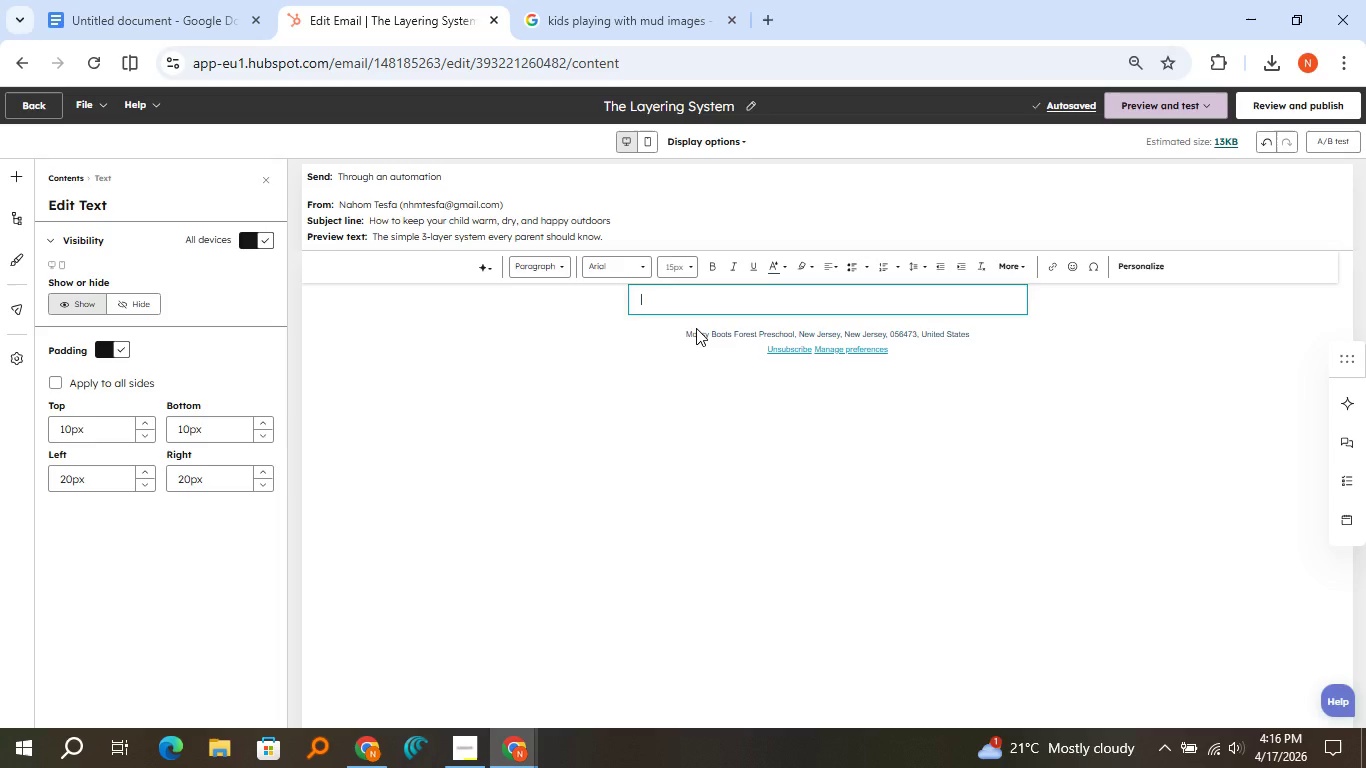 
wait(5.45)
 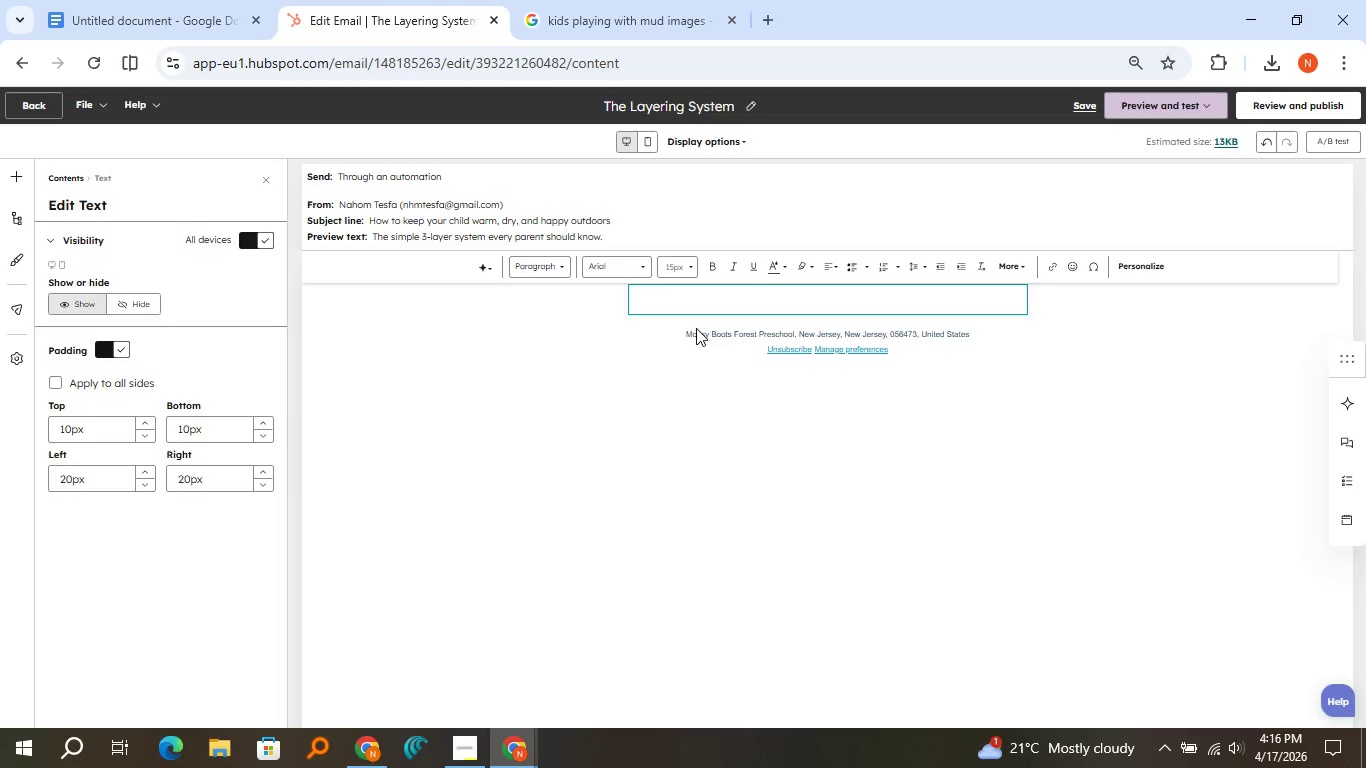 
hold_key(key=Z, duration=0.69)
 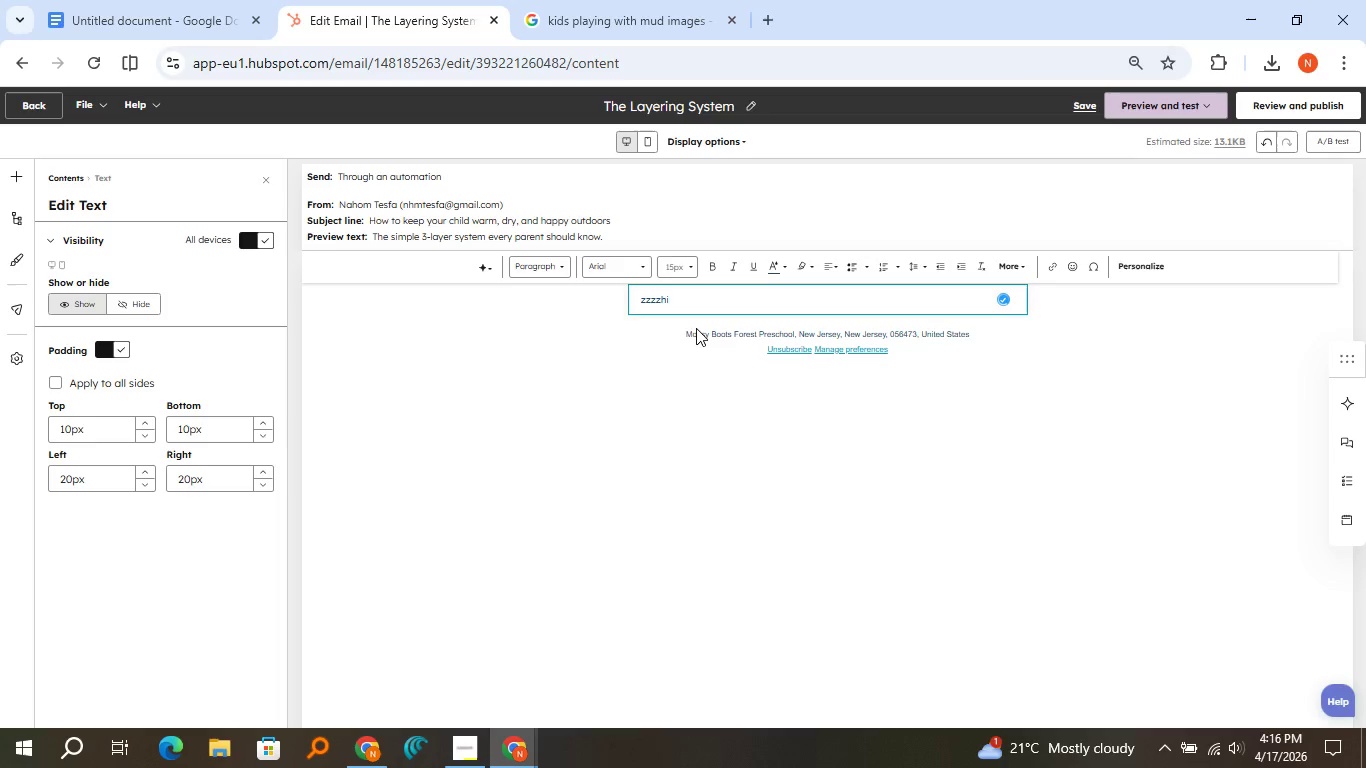 
type(hi)
key(Backspace)
key(Backspace)
key(Backspace)
key(Backspace)
key(Backspace)
key(Backspace)
key(Backspace)
key(Backspace)
type(Hi {{ contact.firstname)
 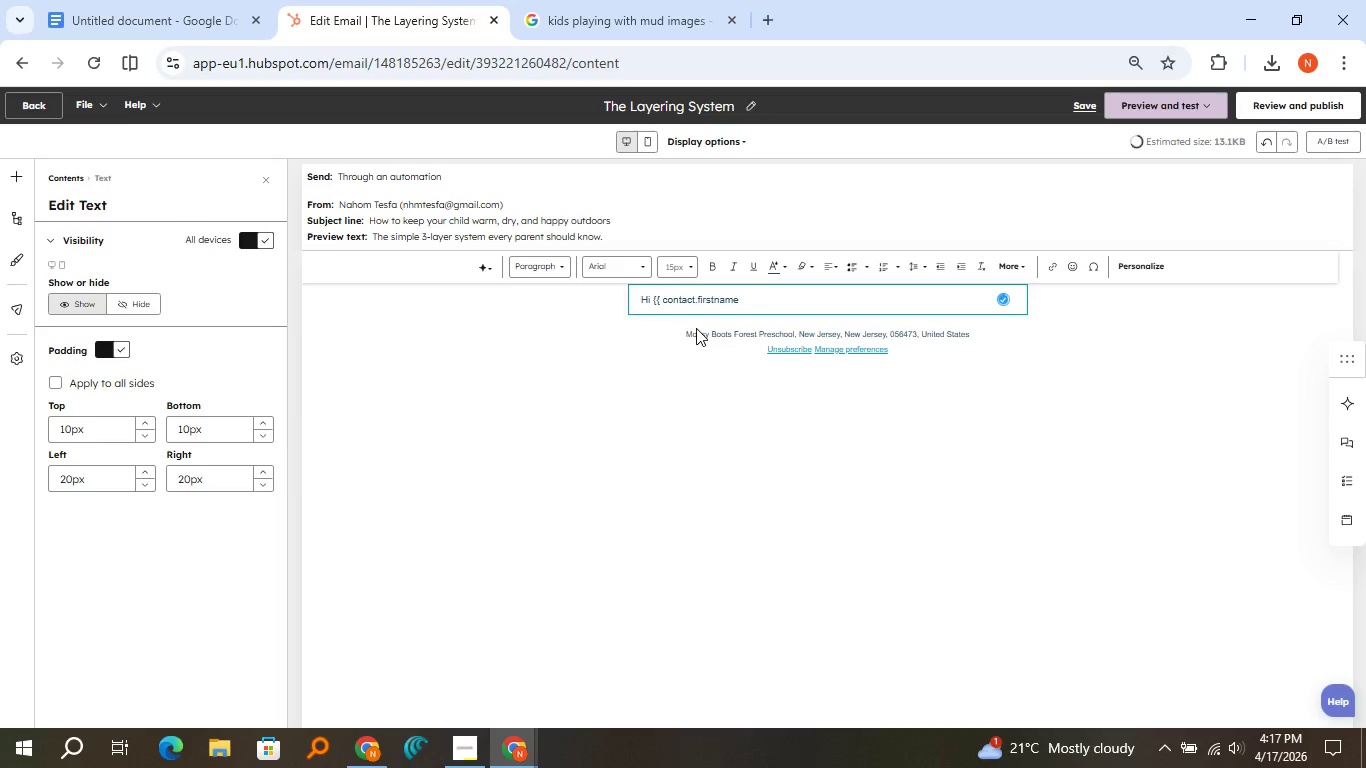 
type(|default("there") }} )
key(Backspace)
type(,)
 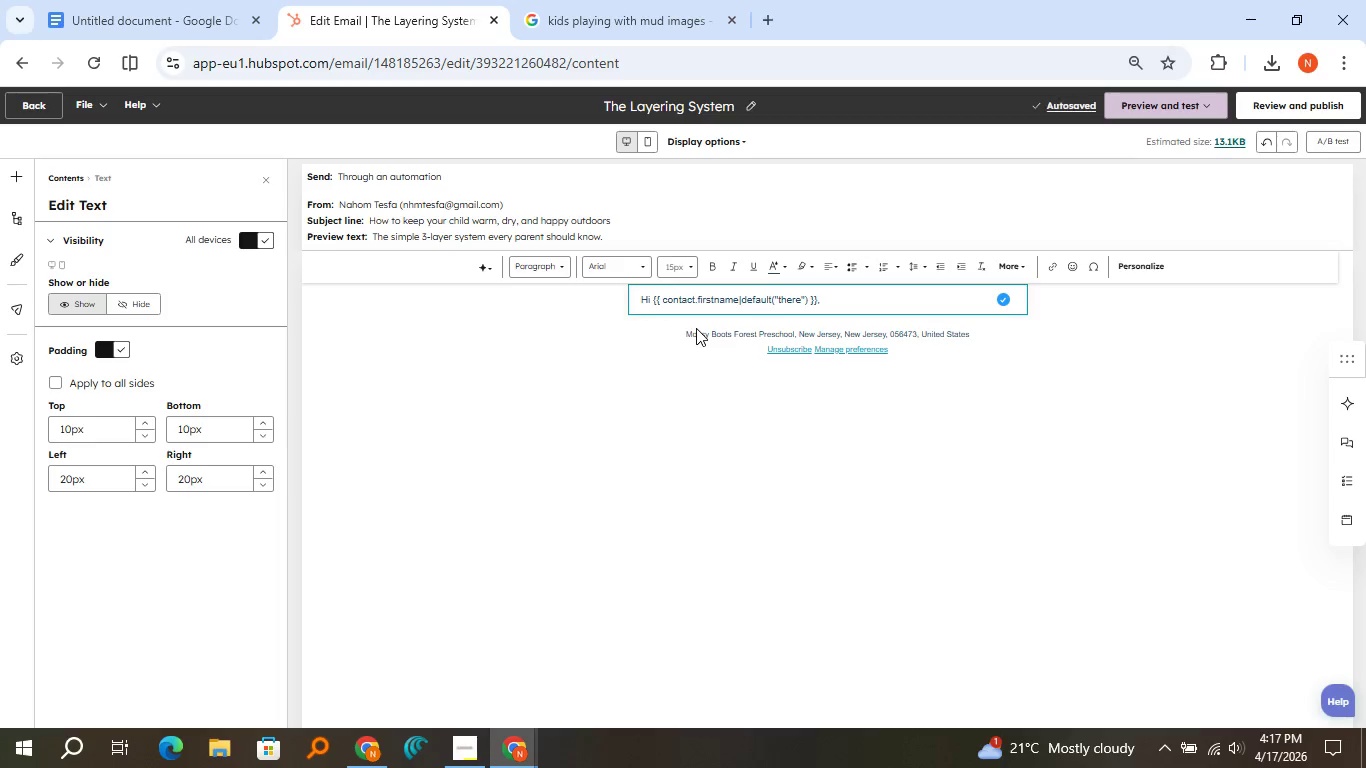 
key(Enter)
 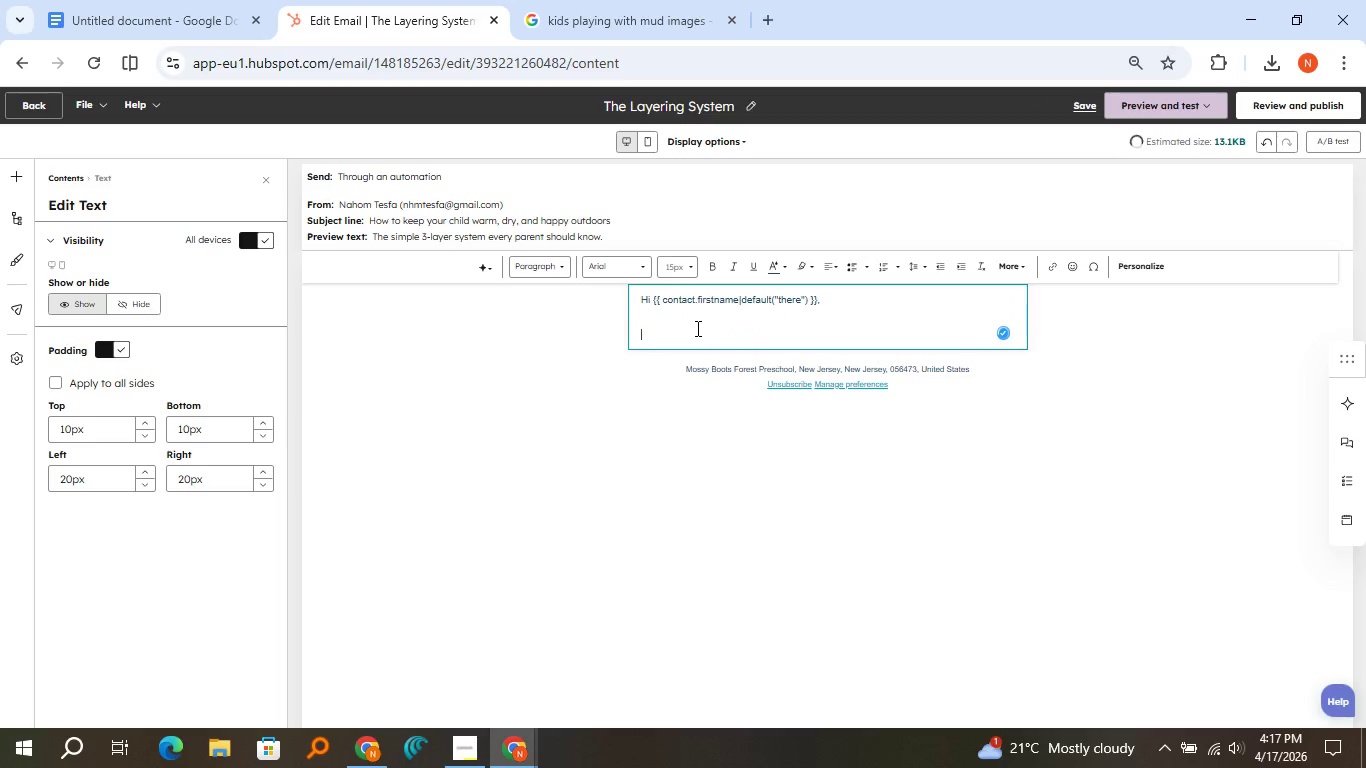 
key(Enter)
 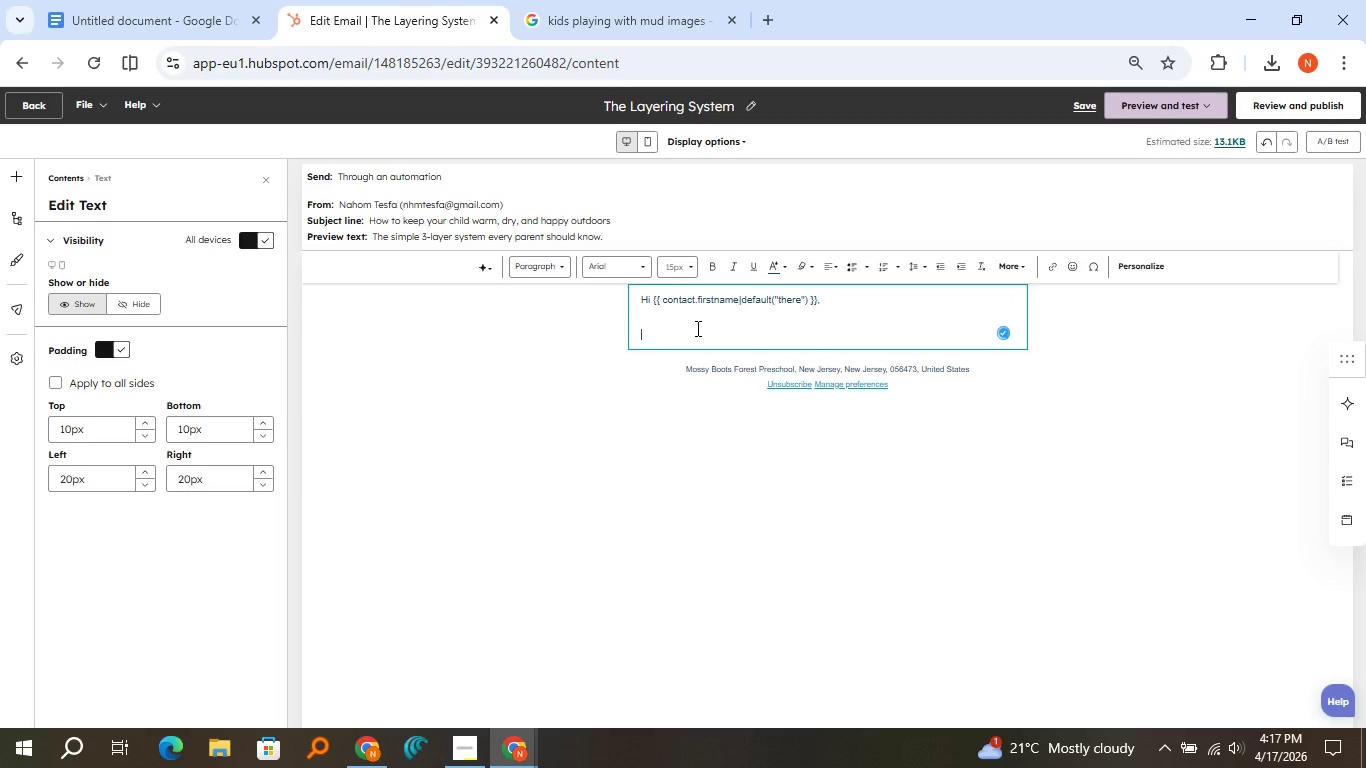 
type(One fo)
key(Backspace)
key(Backspace)
type(of the greatest concerns parents have is: "What should my child wear?")
 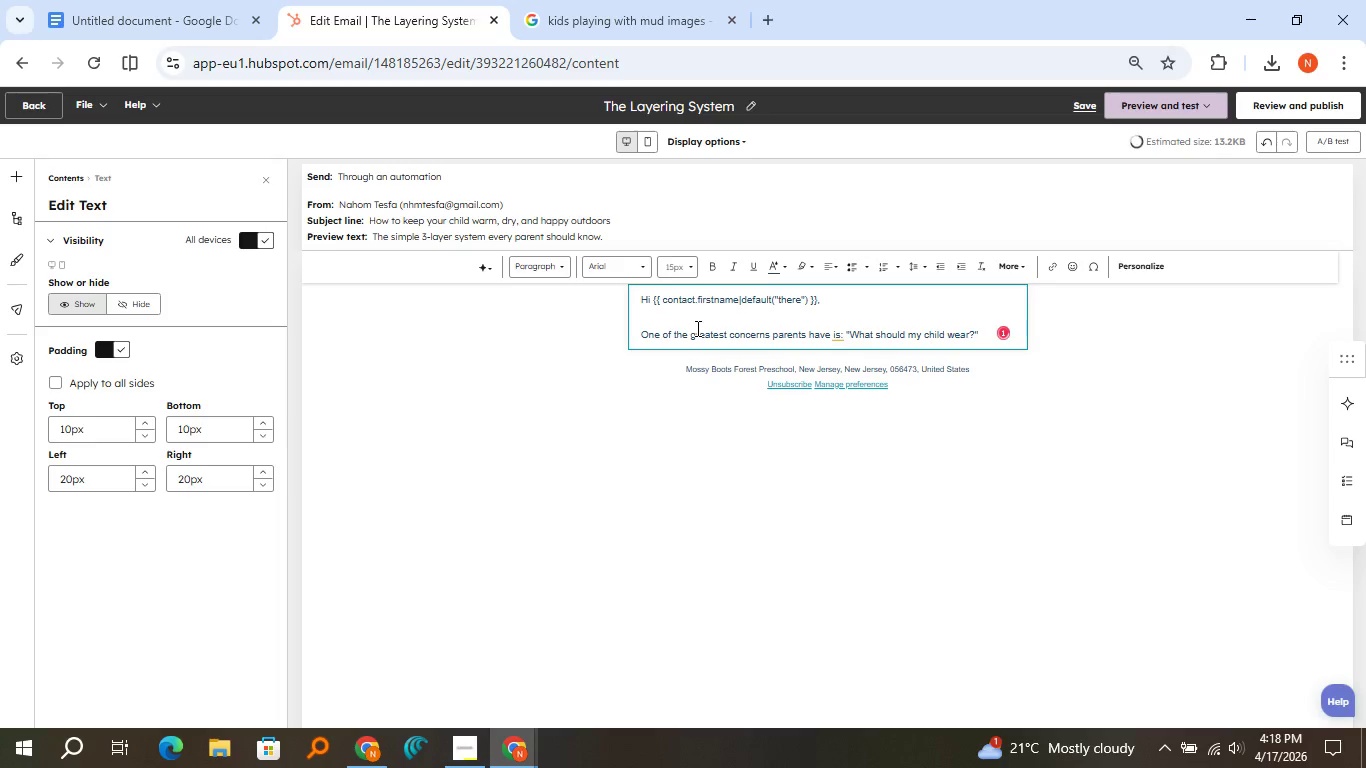 
left_click([839, 331])
 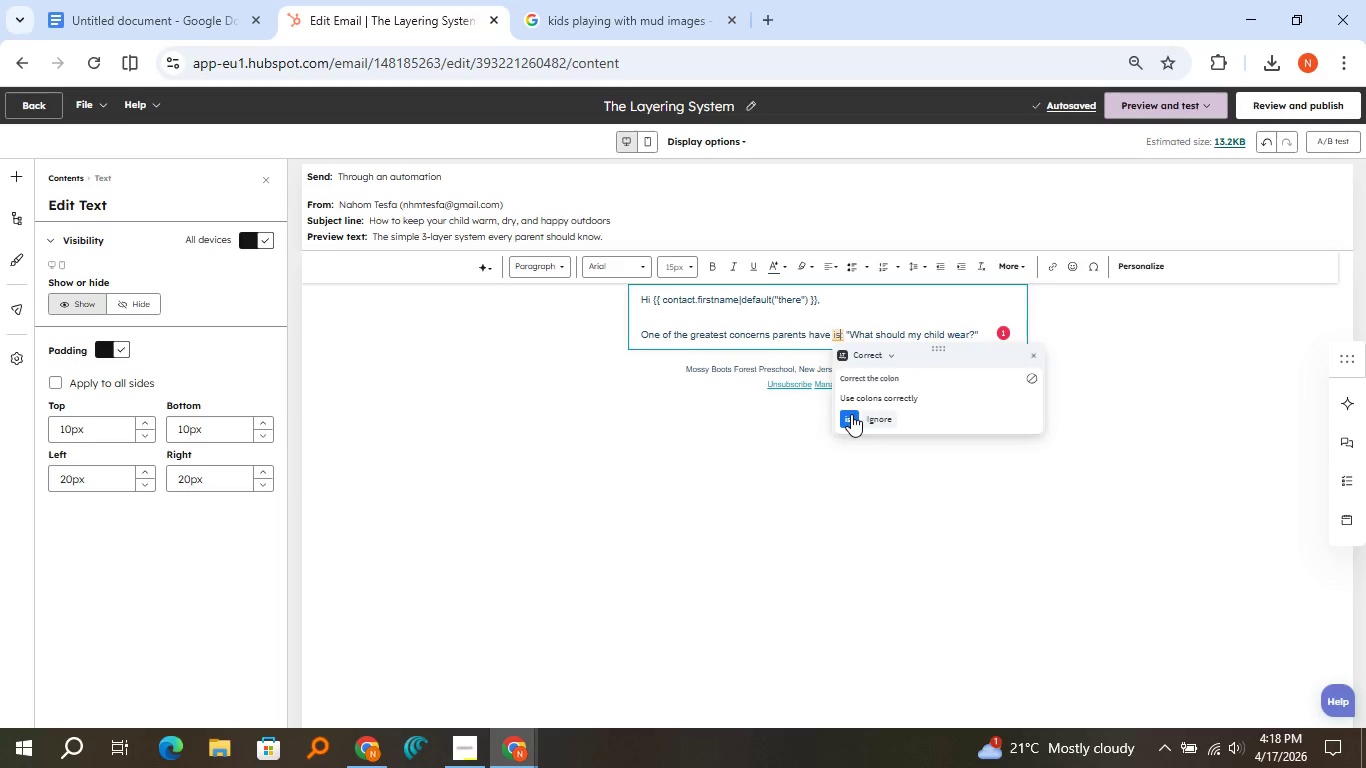 
left_click([851, 414])
 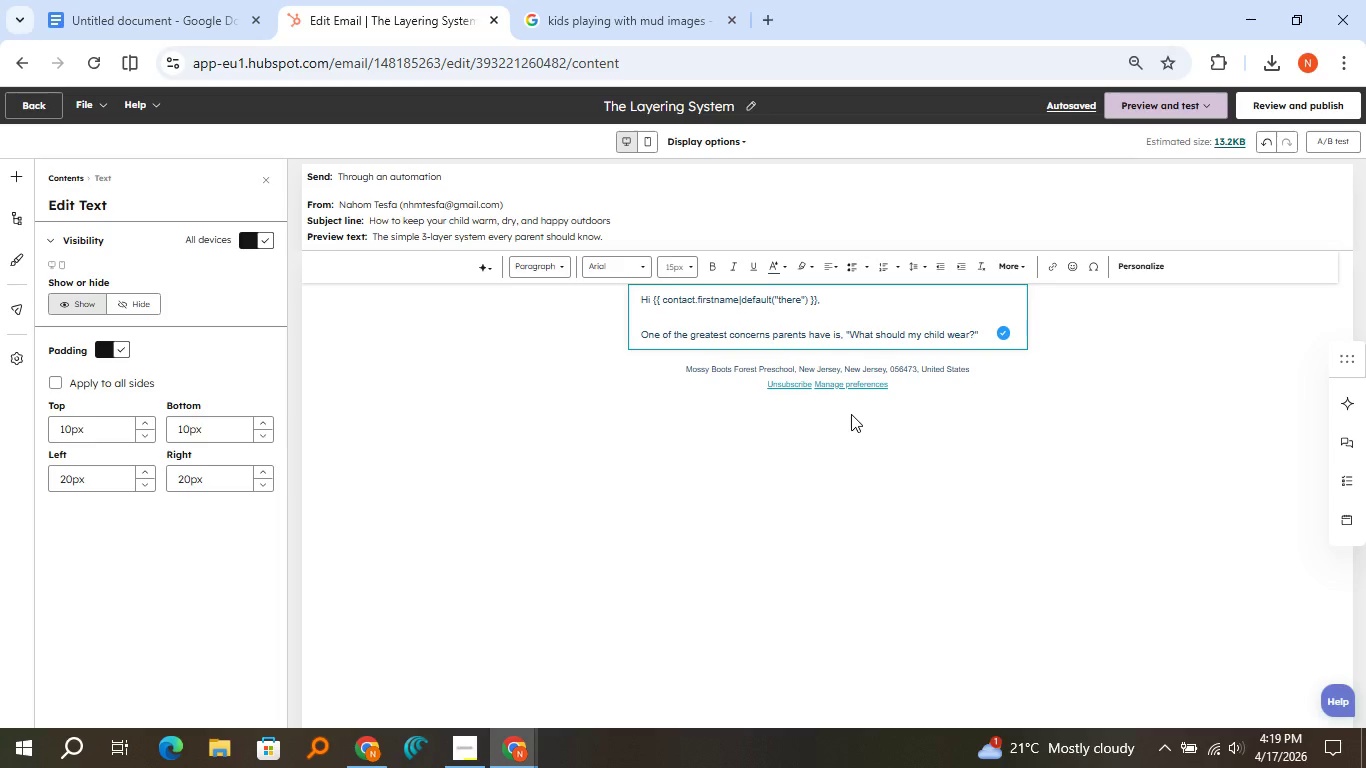 
wait(73.16)
 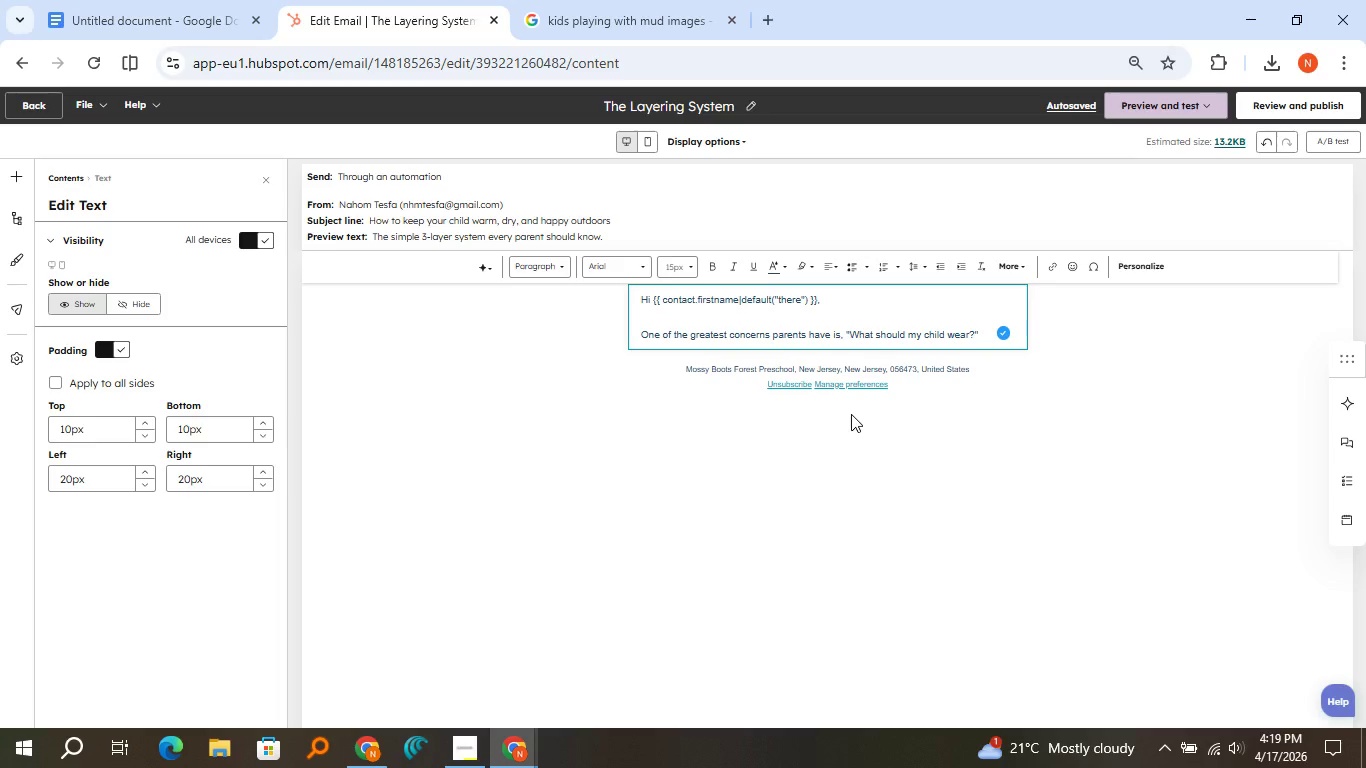 
left_click([991, 336])
 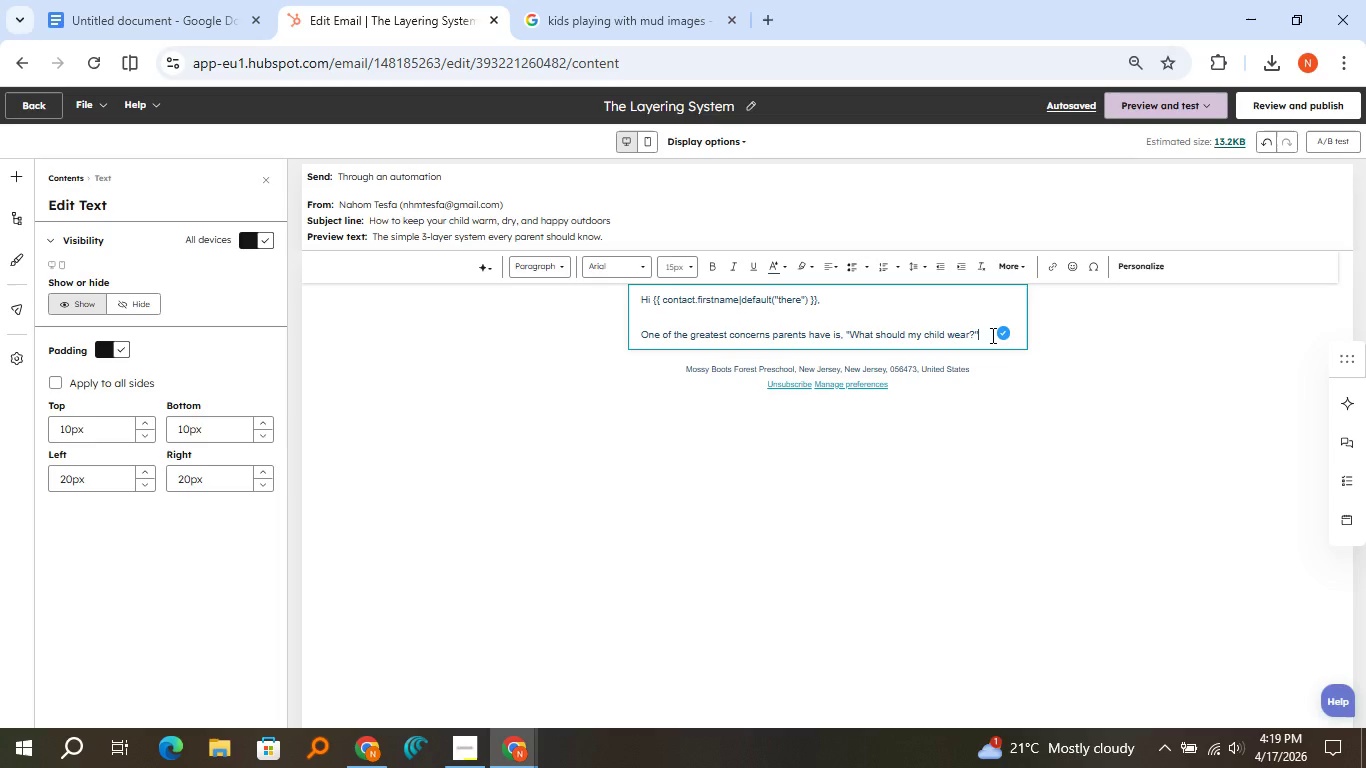 
key(Enter)
 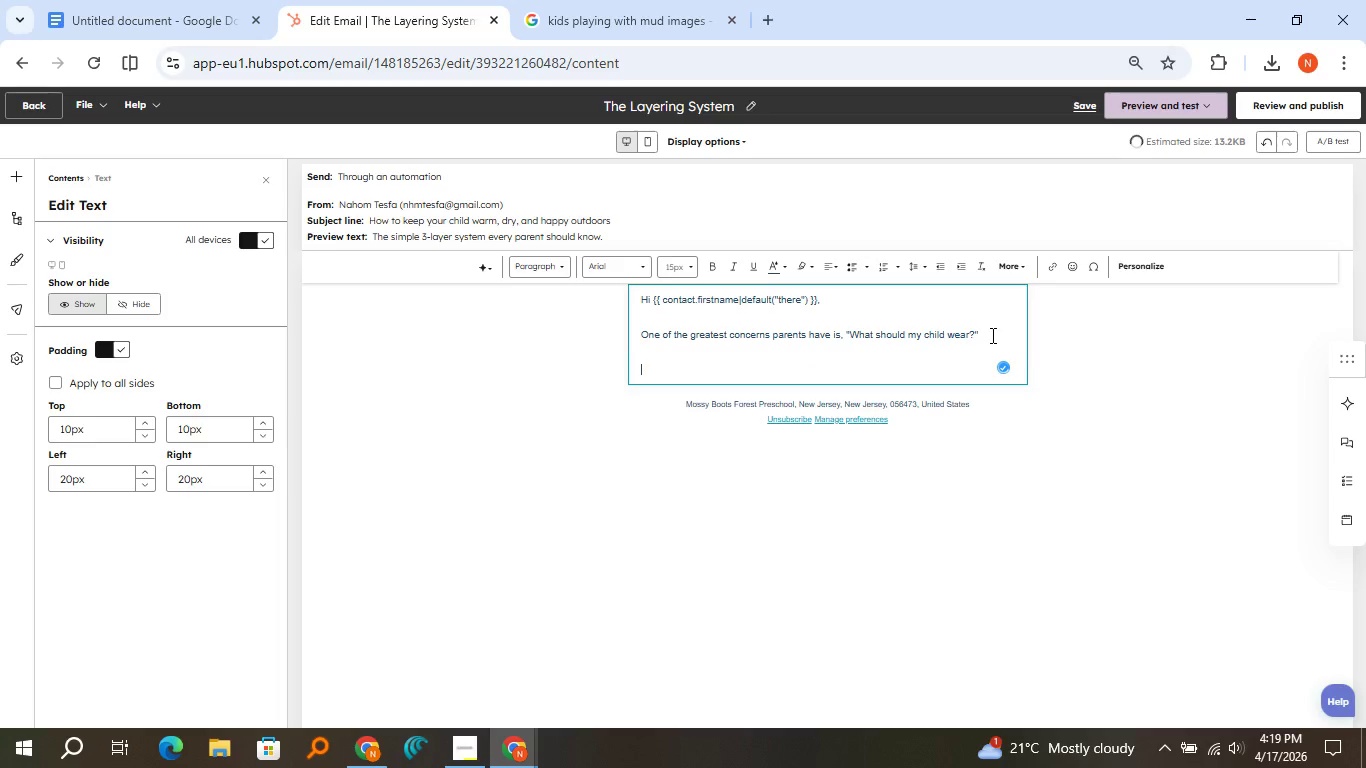 
key(Enter)
 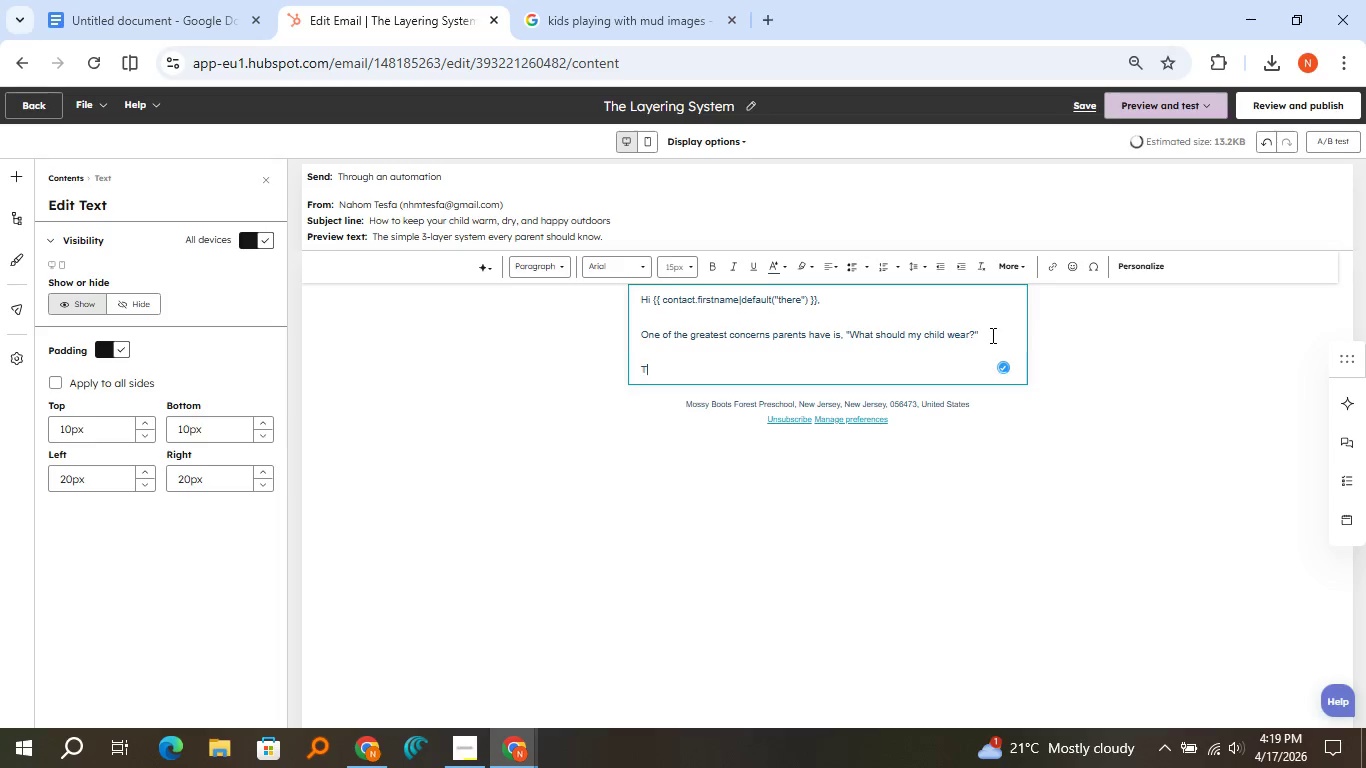 
type(The answer is simple-a the)
key(Backspace)
type(ree - lsyer system.)
 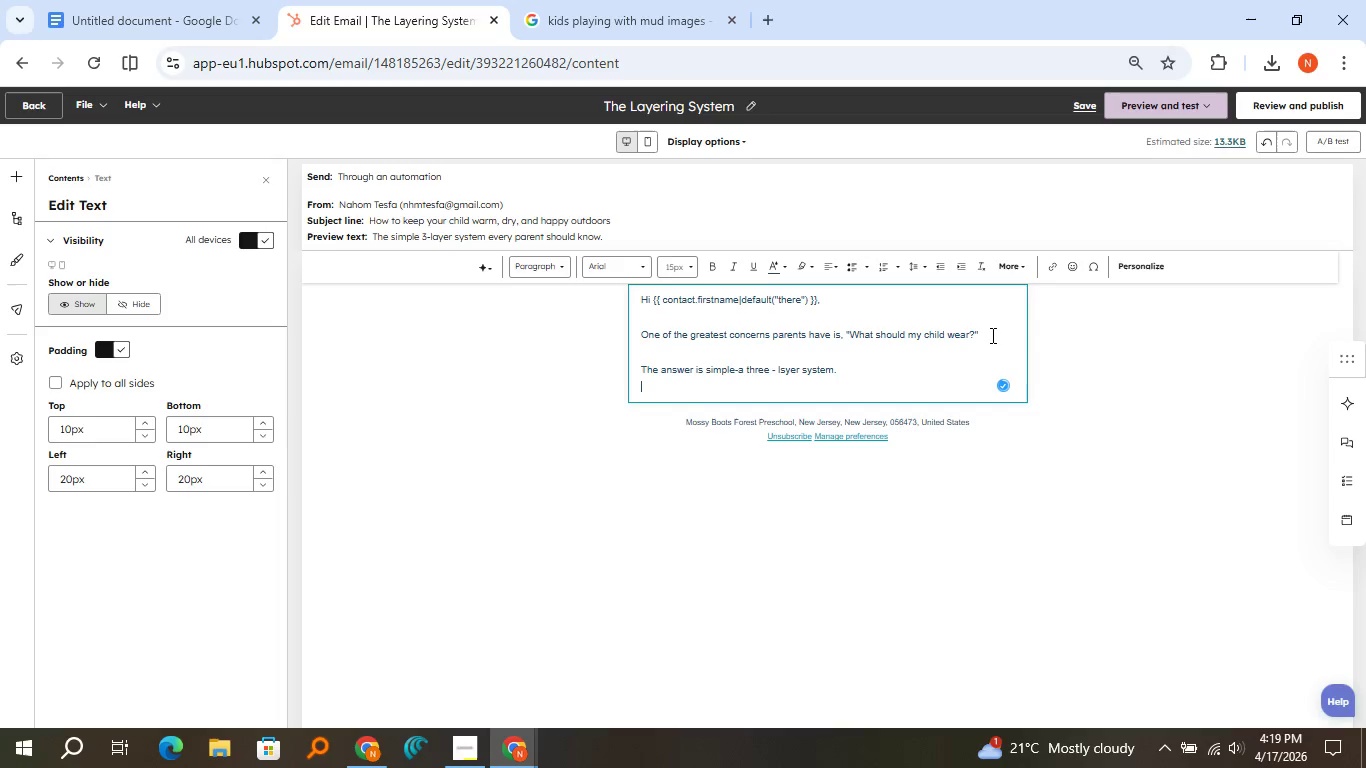 
key(Enter)
 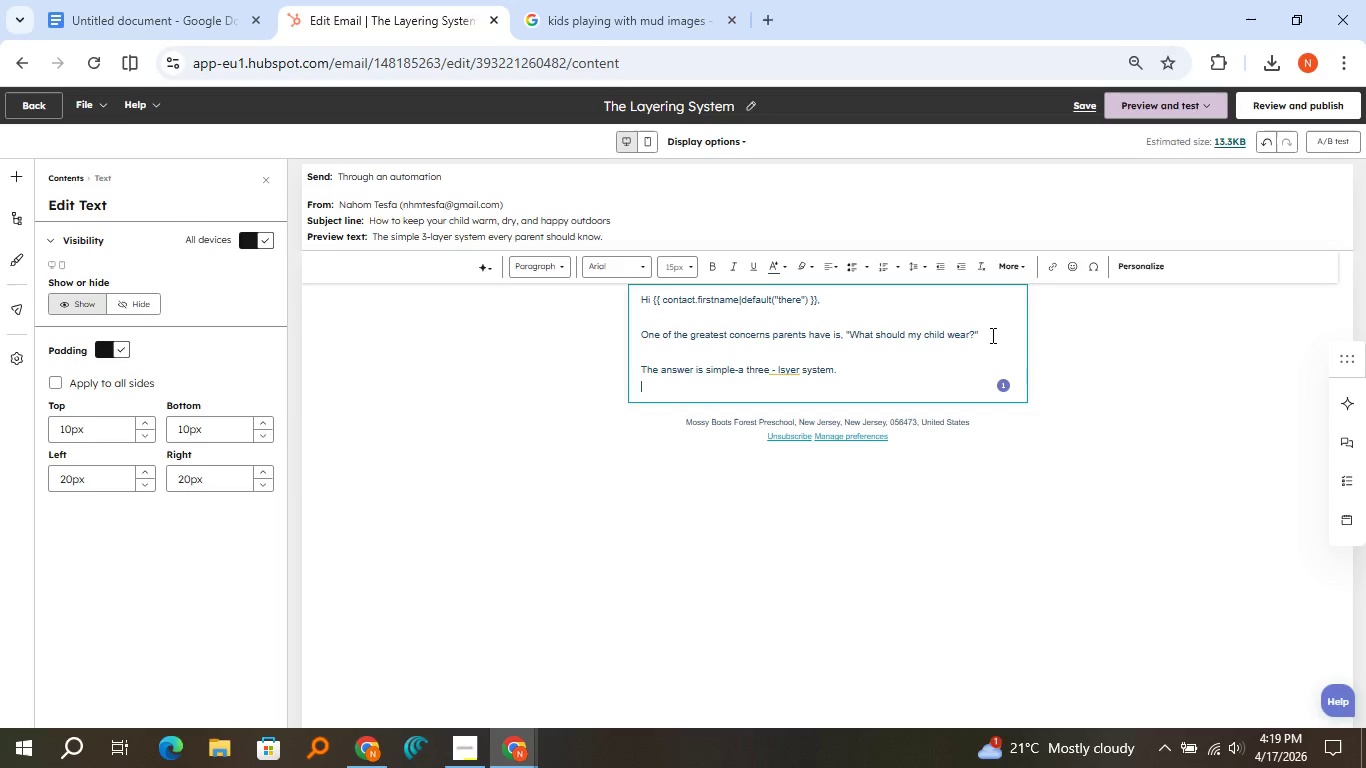 
key(1)
 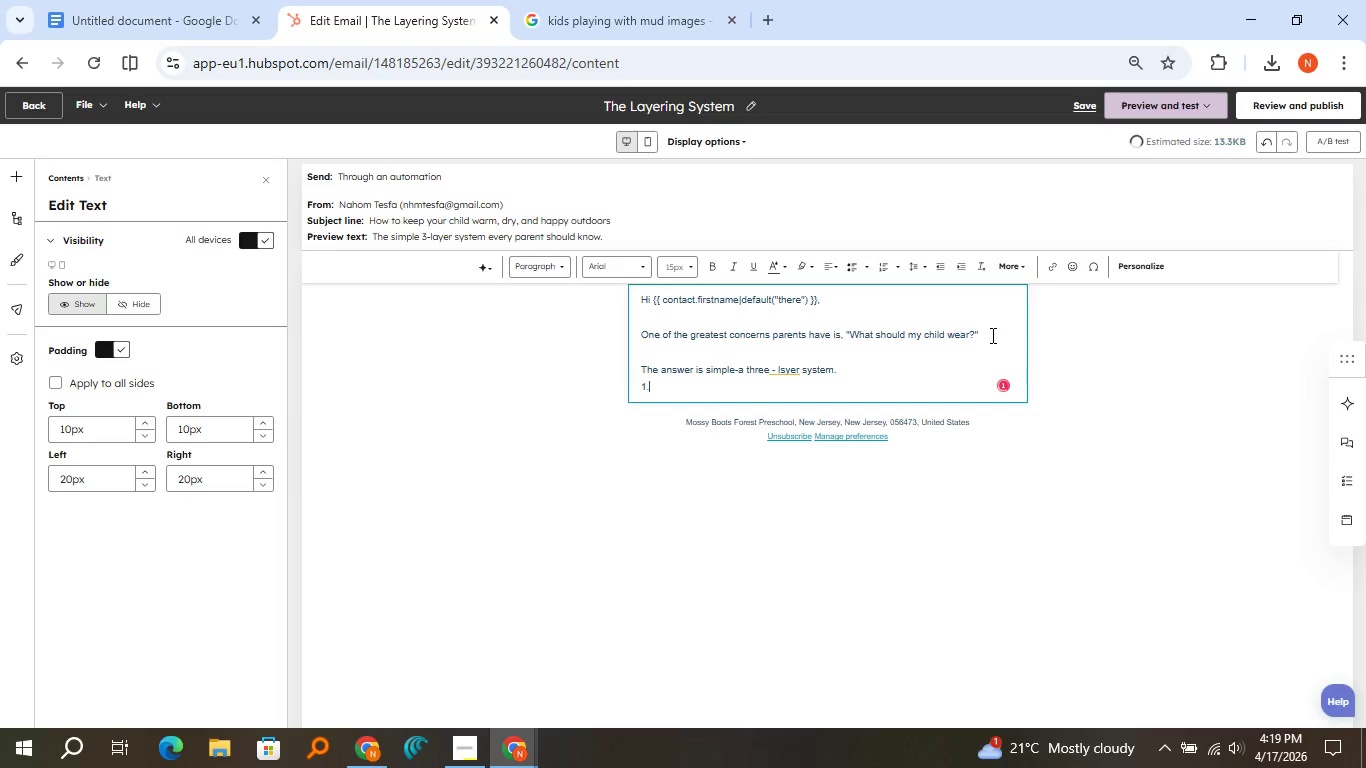 
key(Period)
 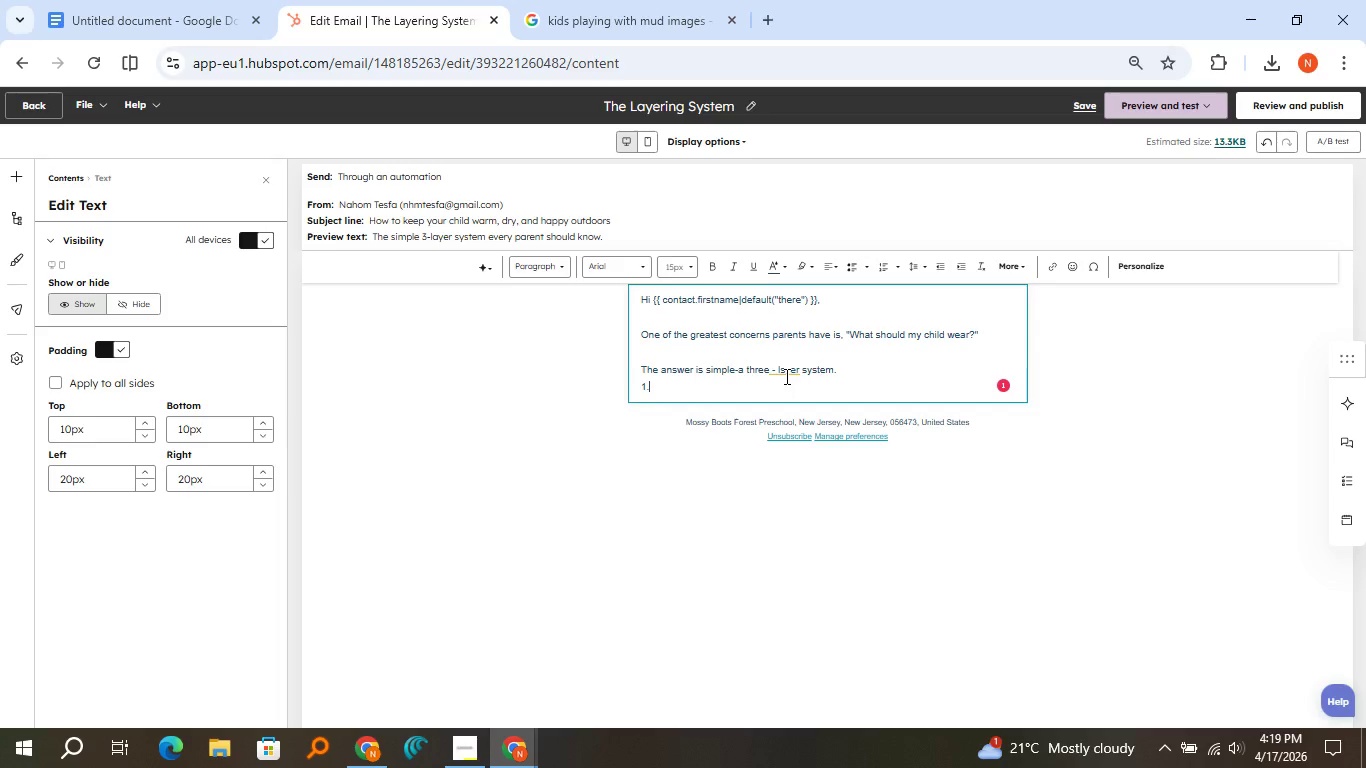 
left_click([785, 376])
 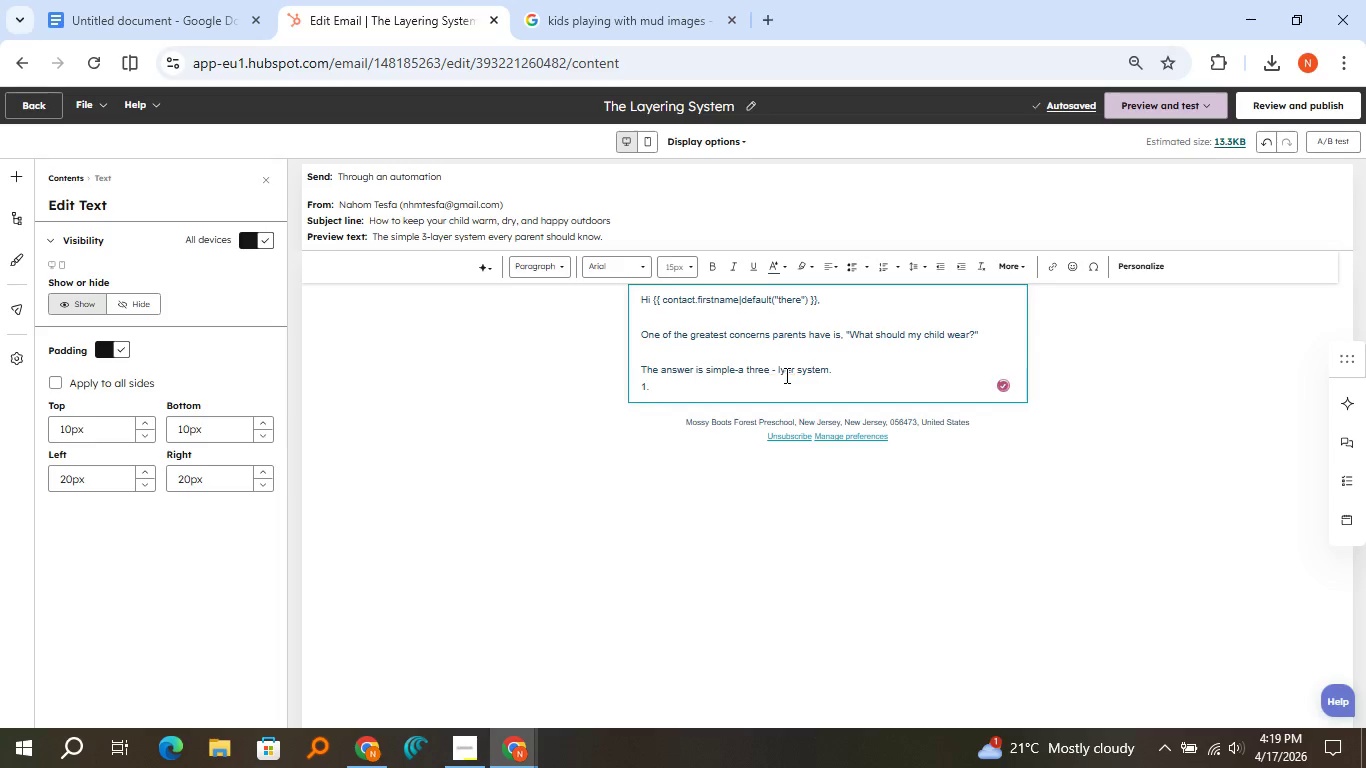 
key(Backspace)
 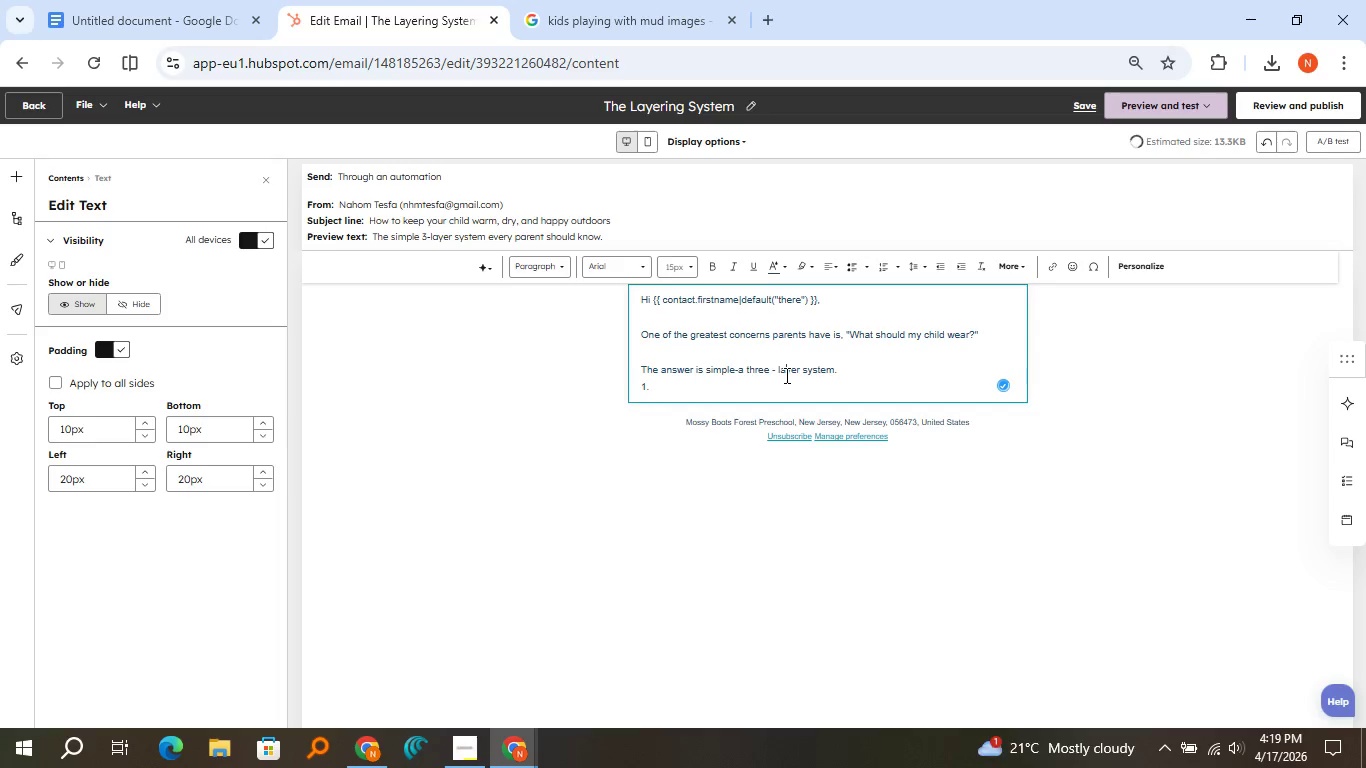 
key(A)
 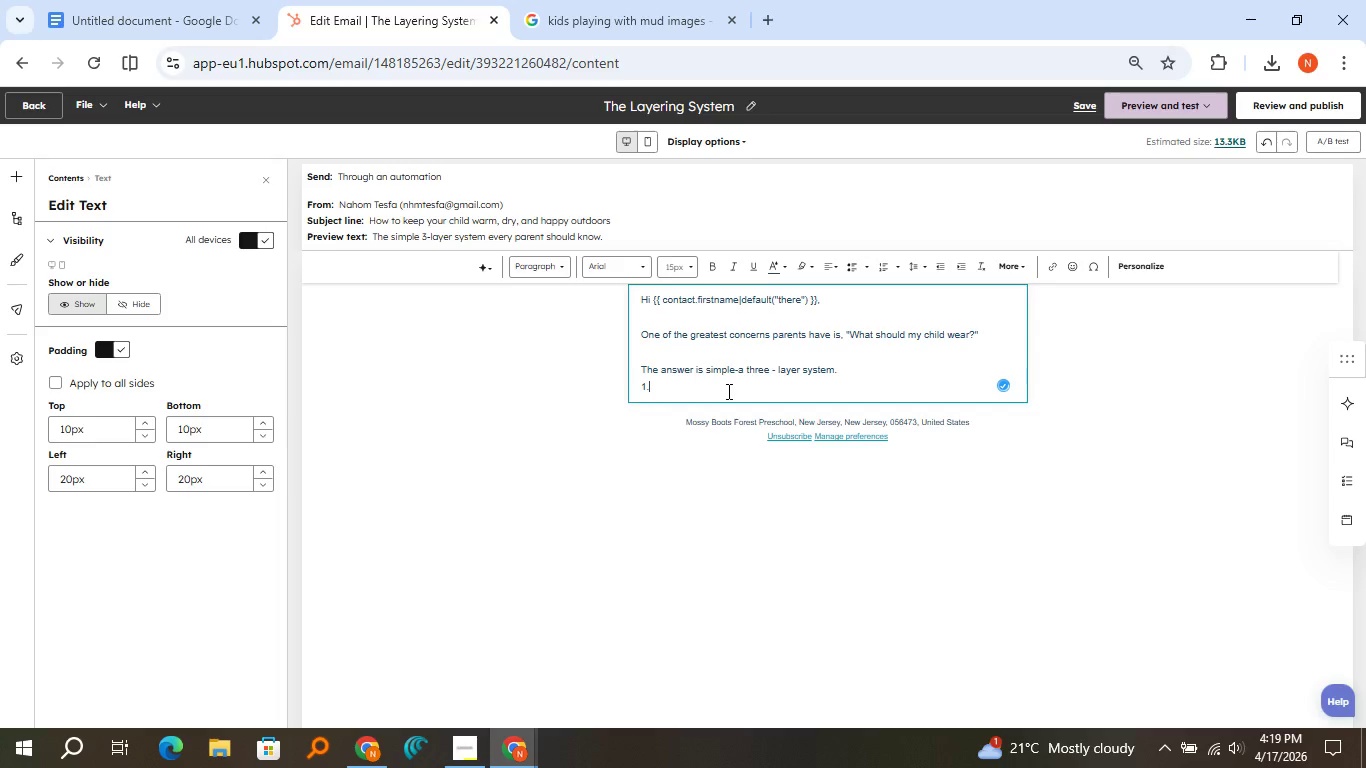 
left_click([727, 391])
 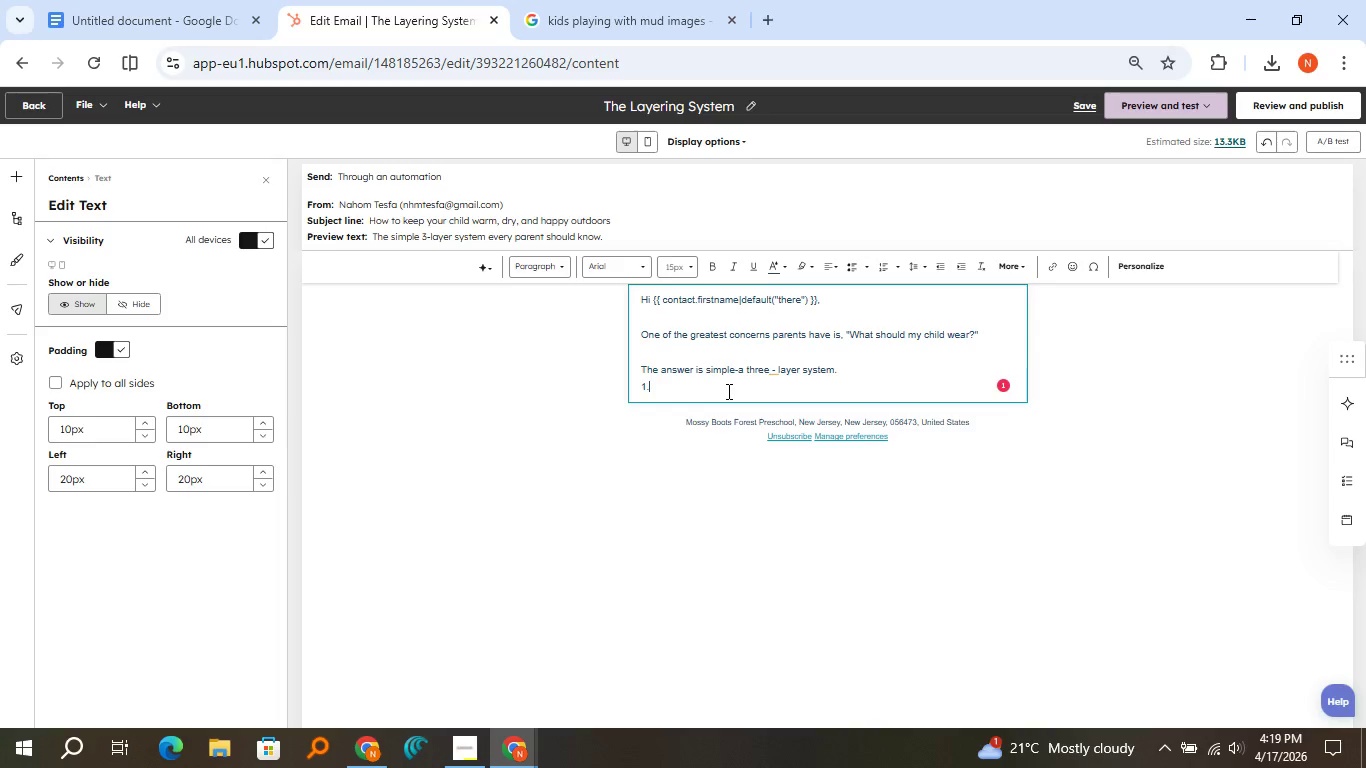 
type( Base)
 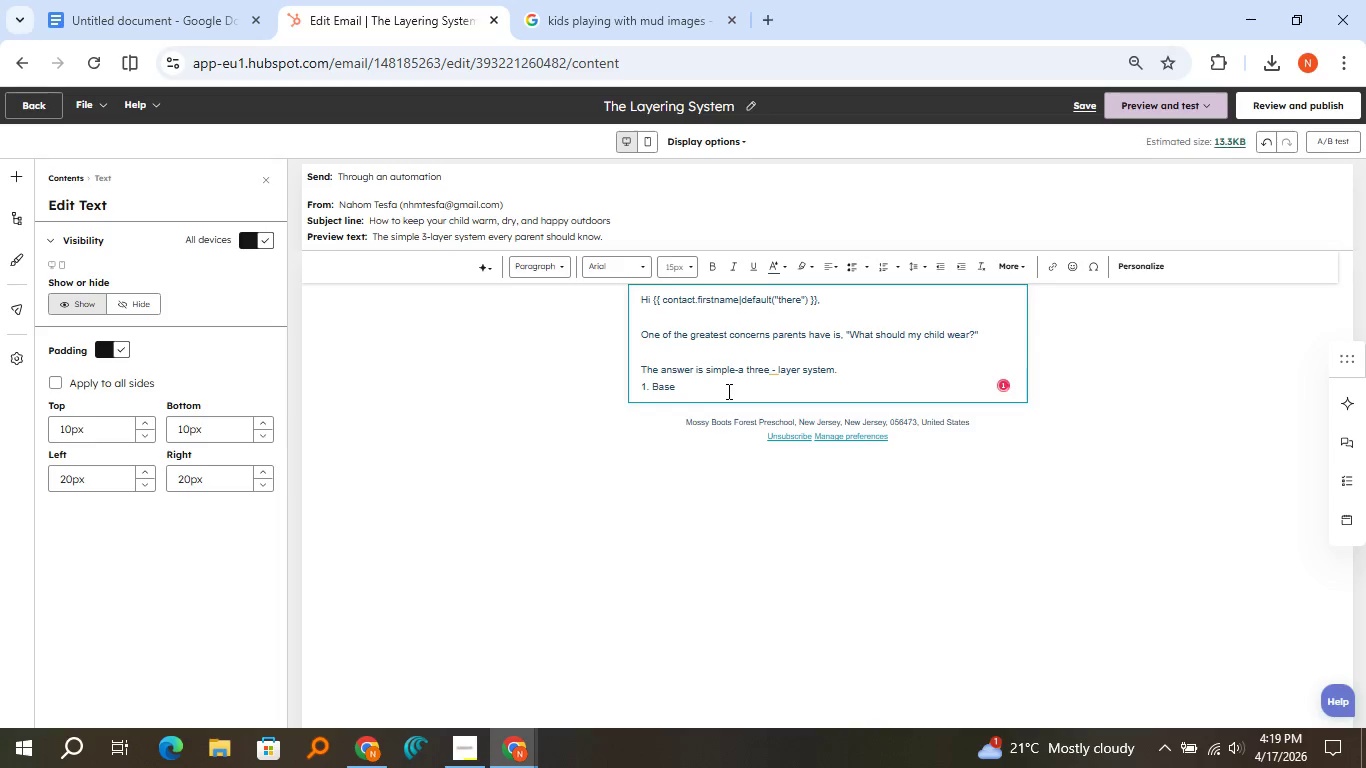 
mouse_move([787, 391])
 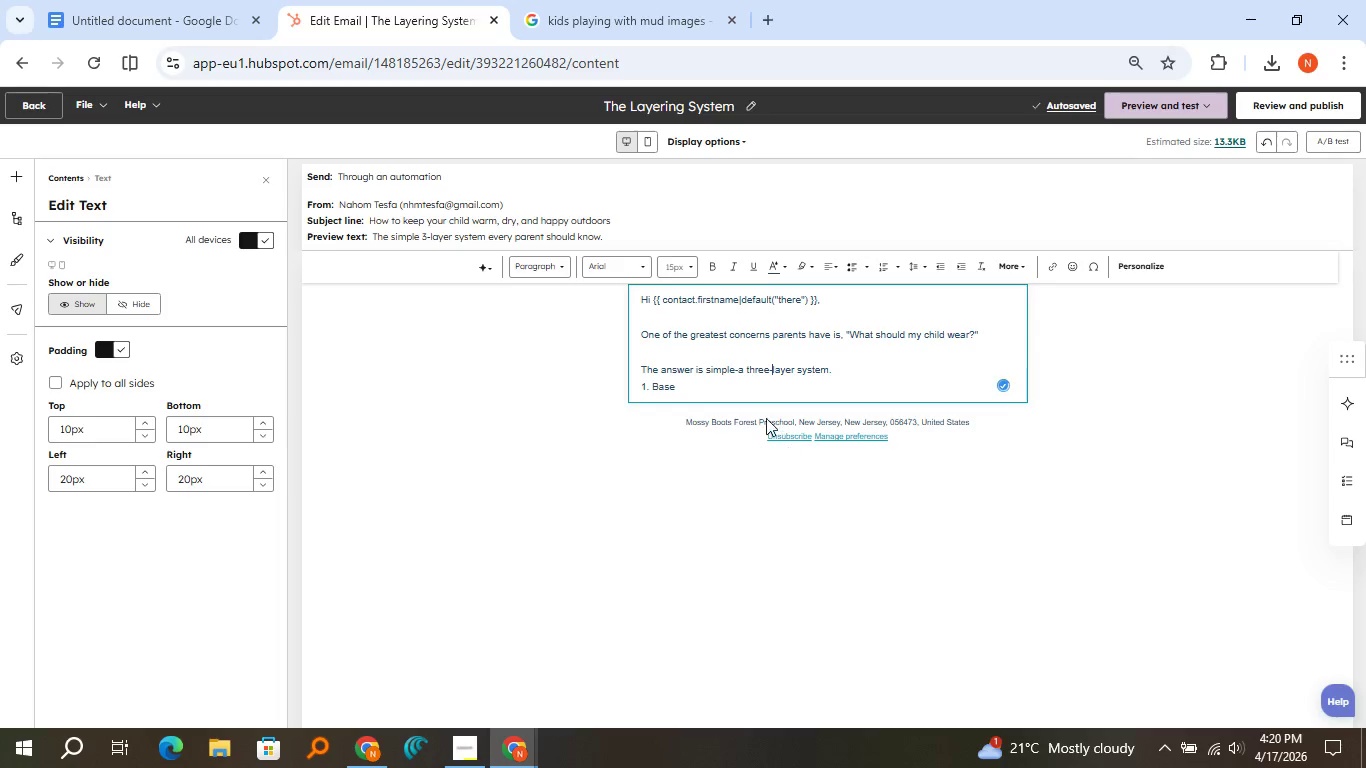 
left_click([787, 447])
 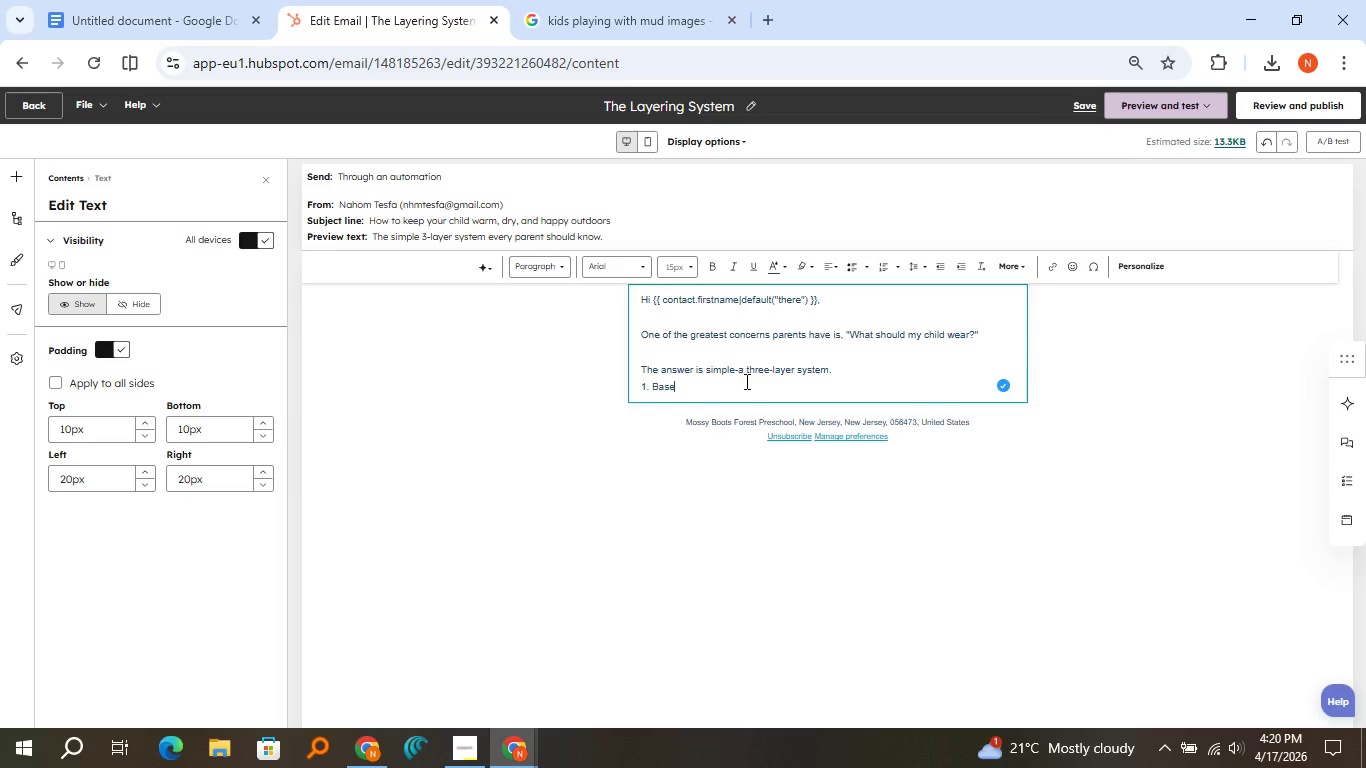 
left_click([745, 381])
 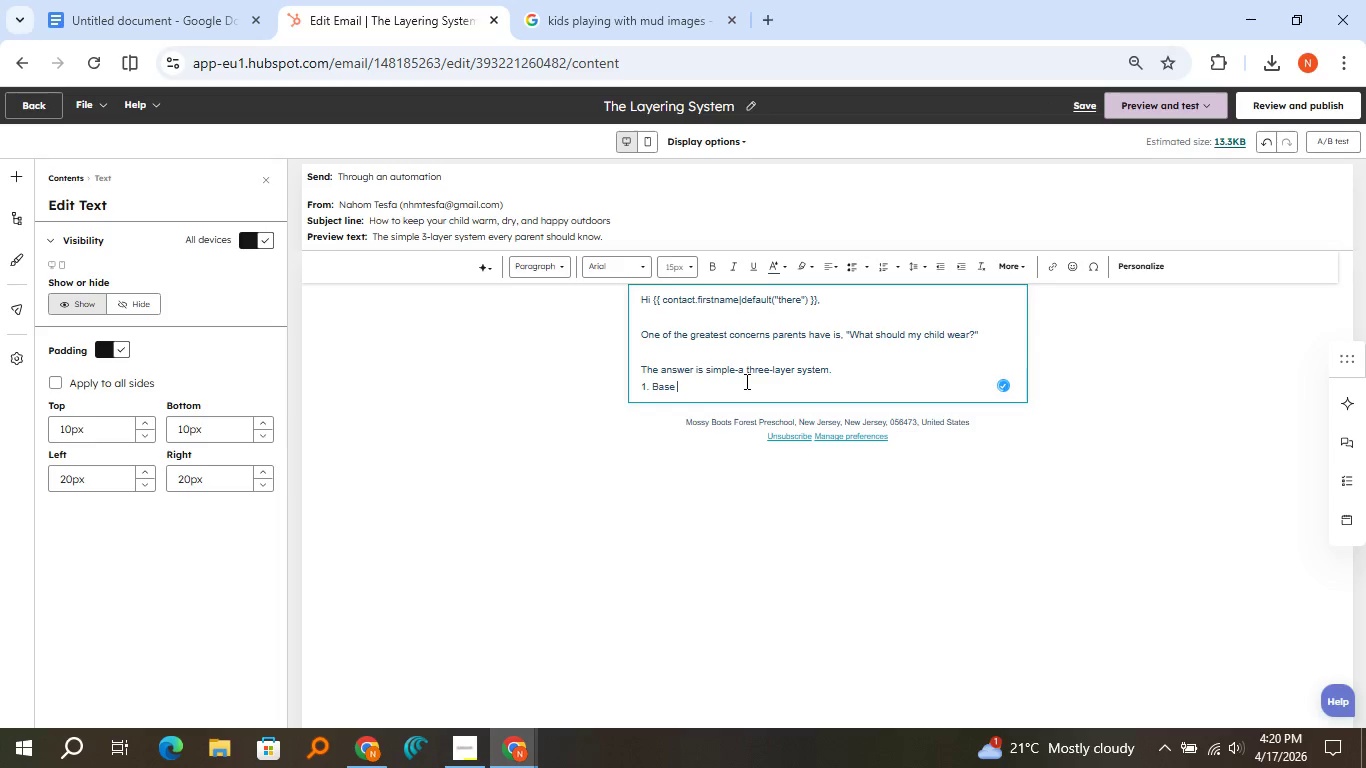 
type( Layer: Keep moisture off the skin)
 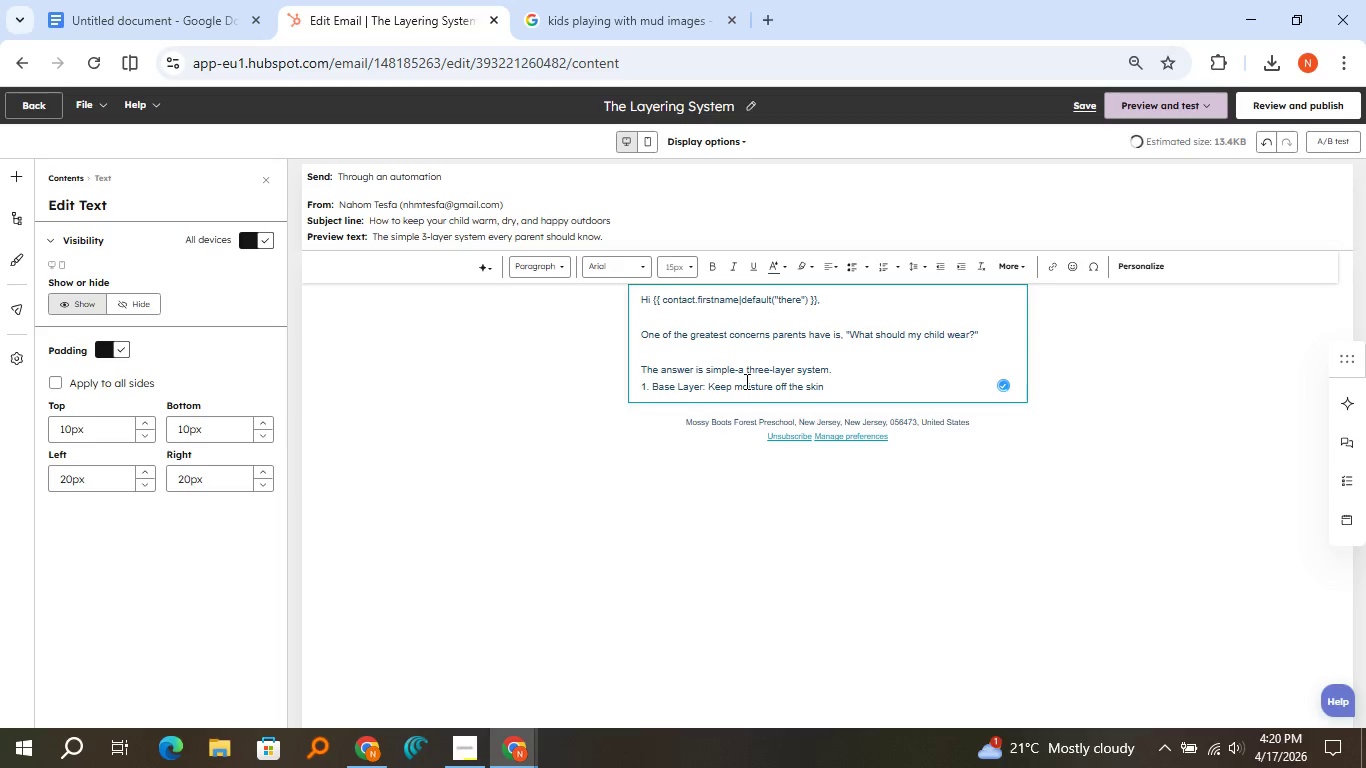 
key(Enter)
 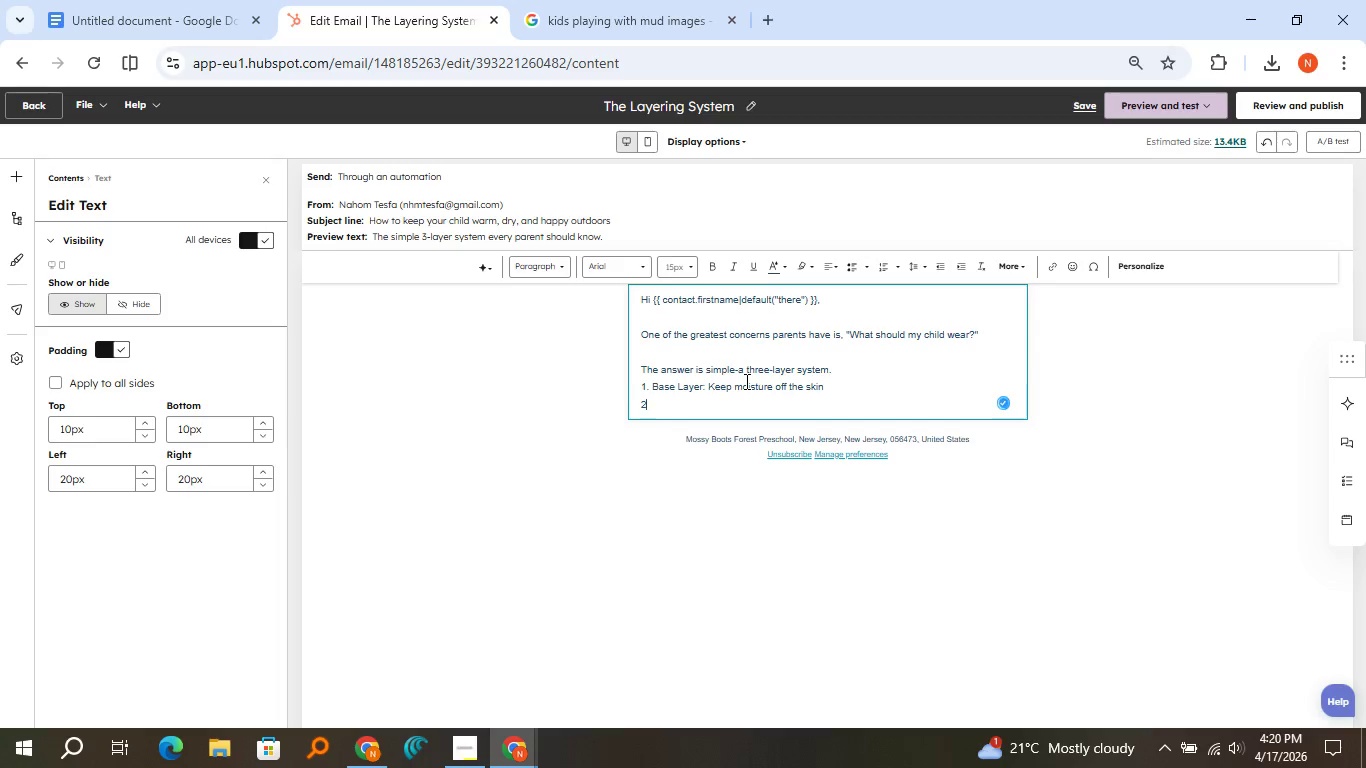 
type(2.Middle Layer:)
 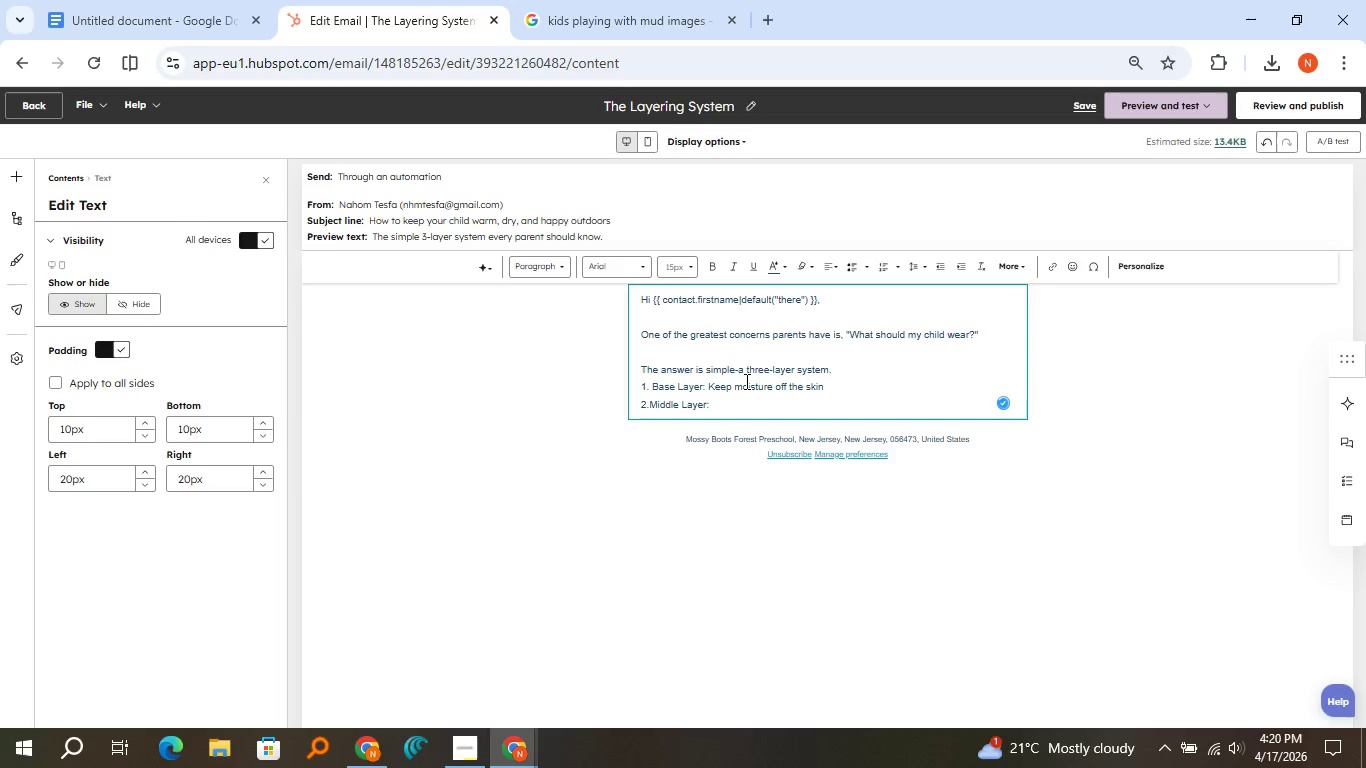 
key(ArrowLeft)
 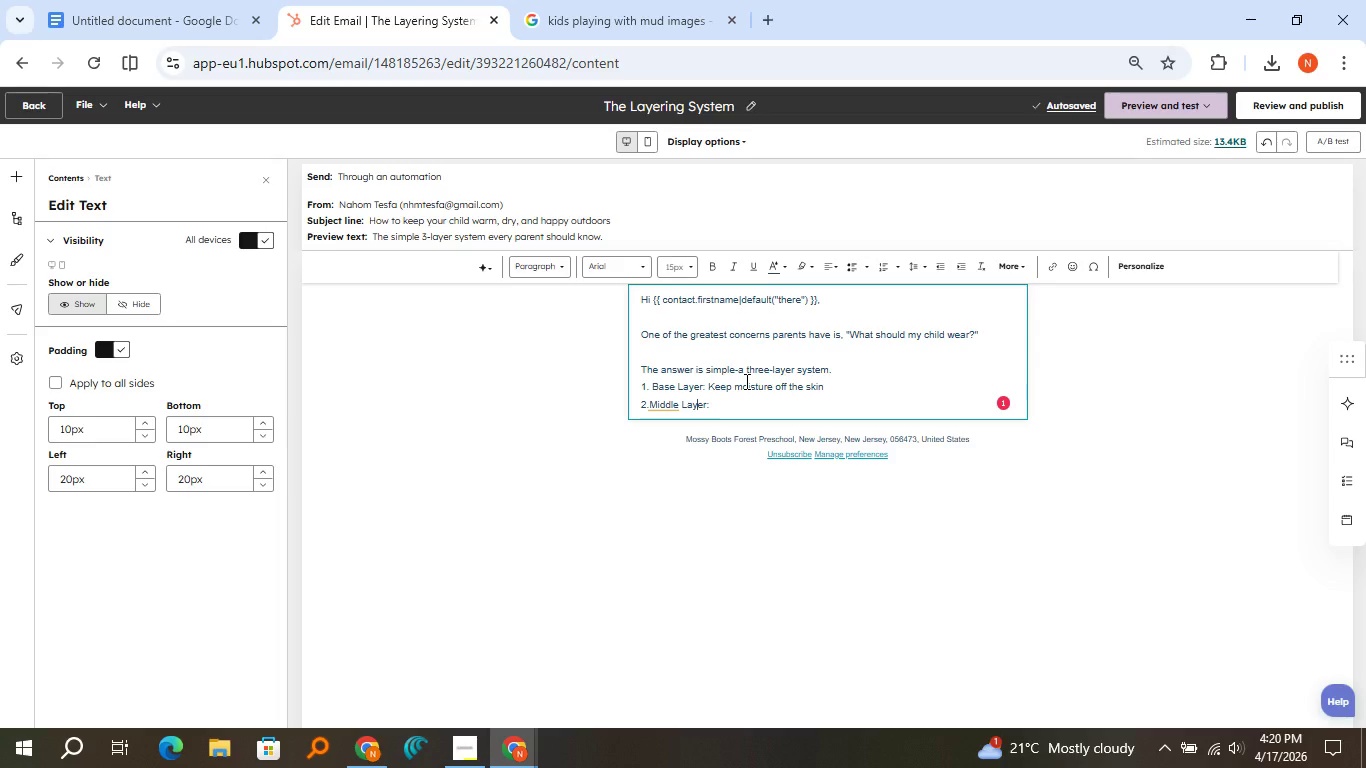 
key(ArrowLeft)
 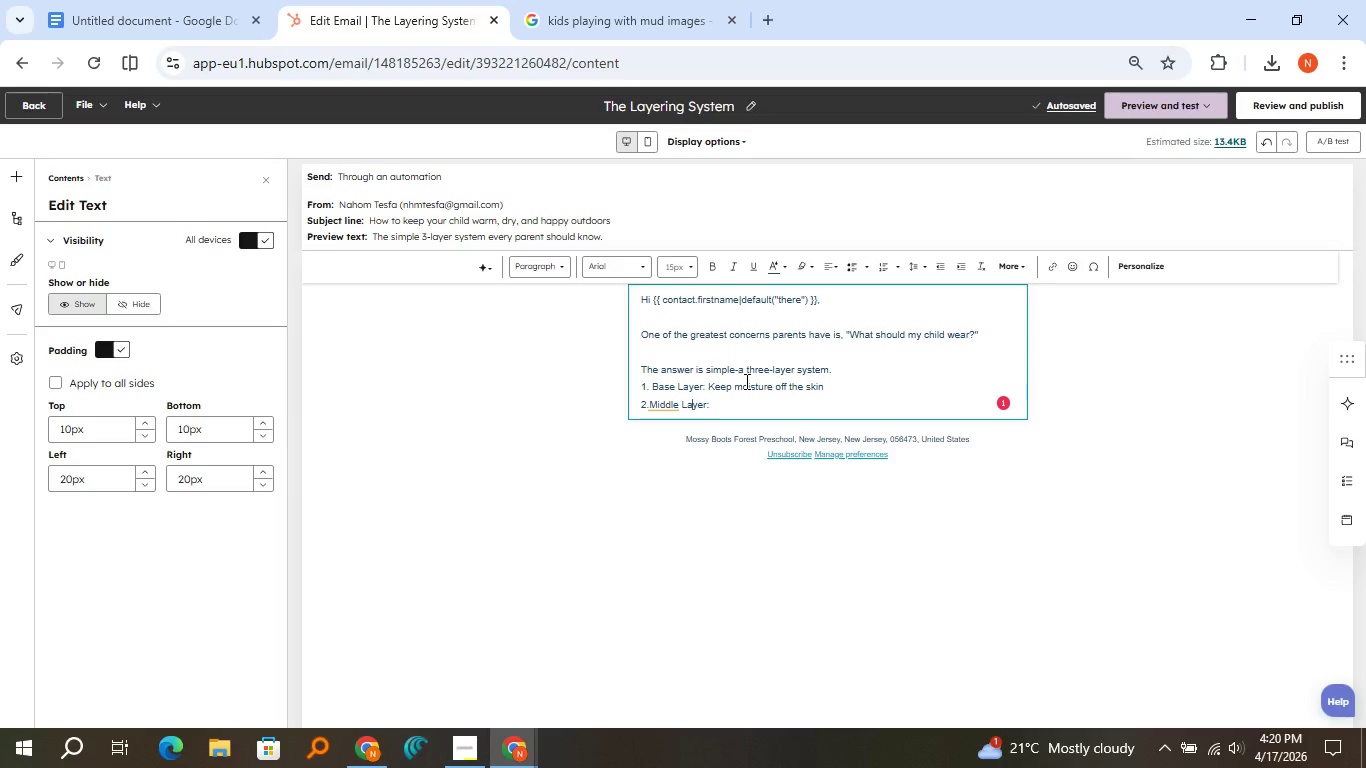 
hold_key(key=ArrowLeft, duration=0.67)
 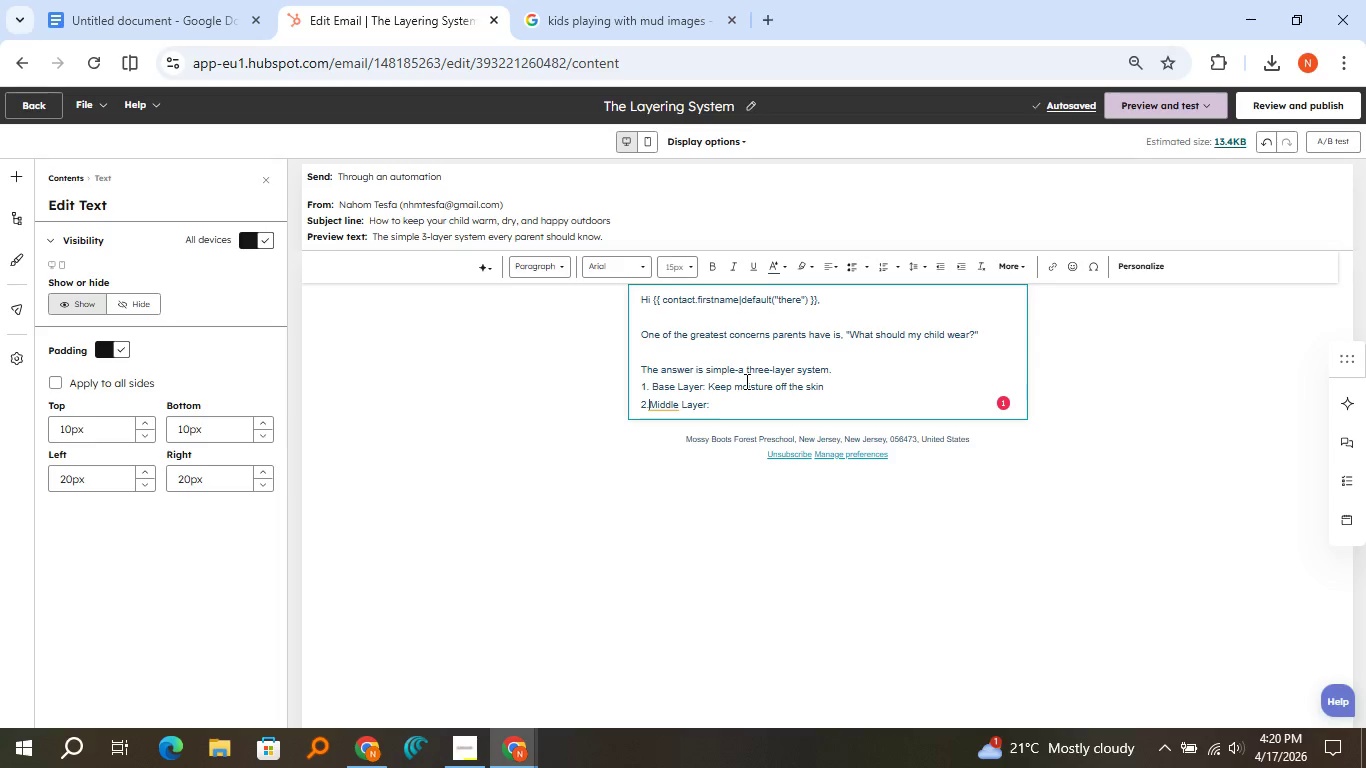 
hold_key(key=ArrowLeft, duration=0.33)
 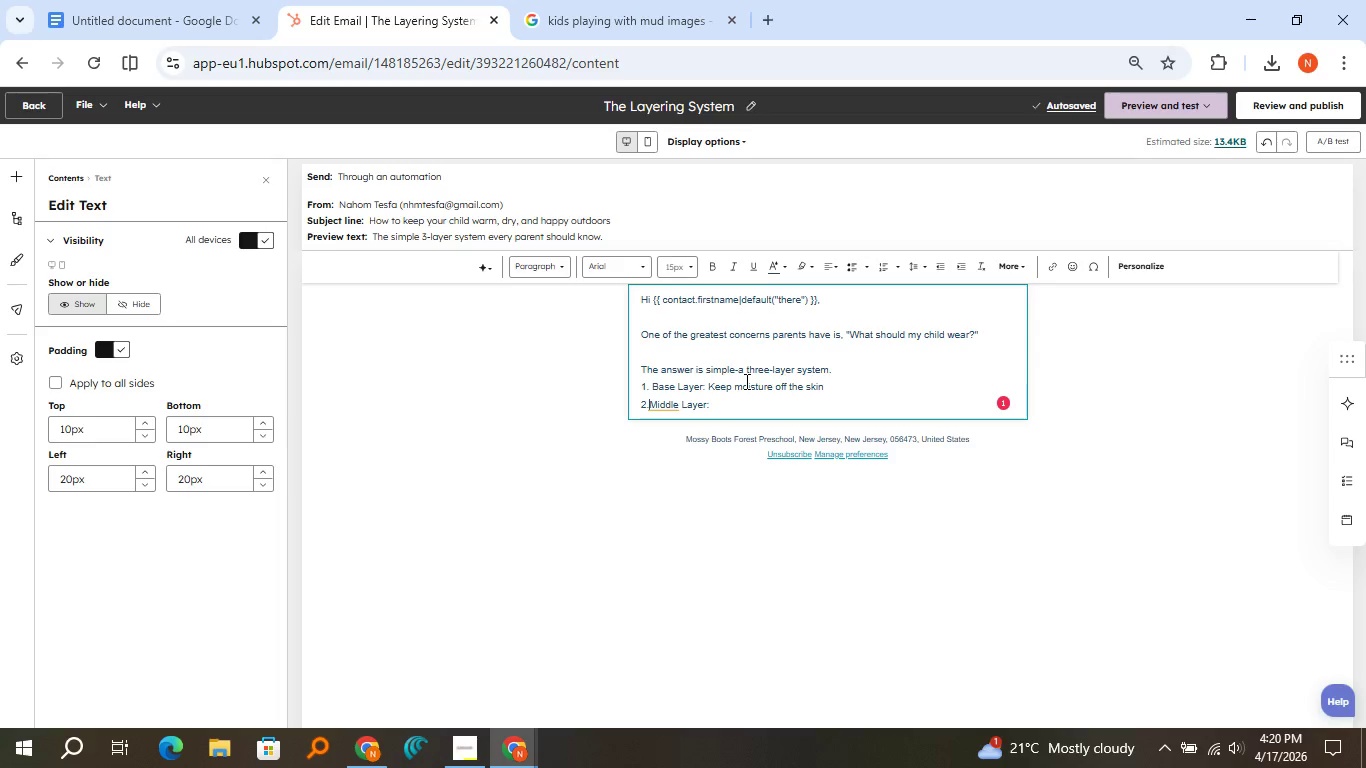 
key(ArrowLeft)
 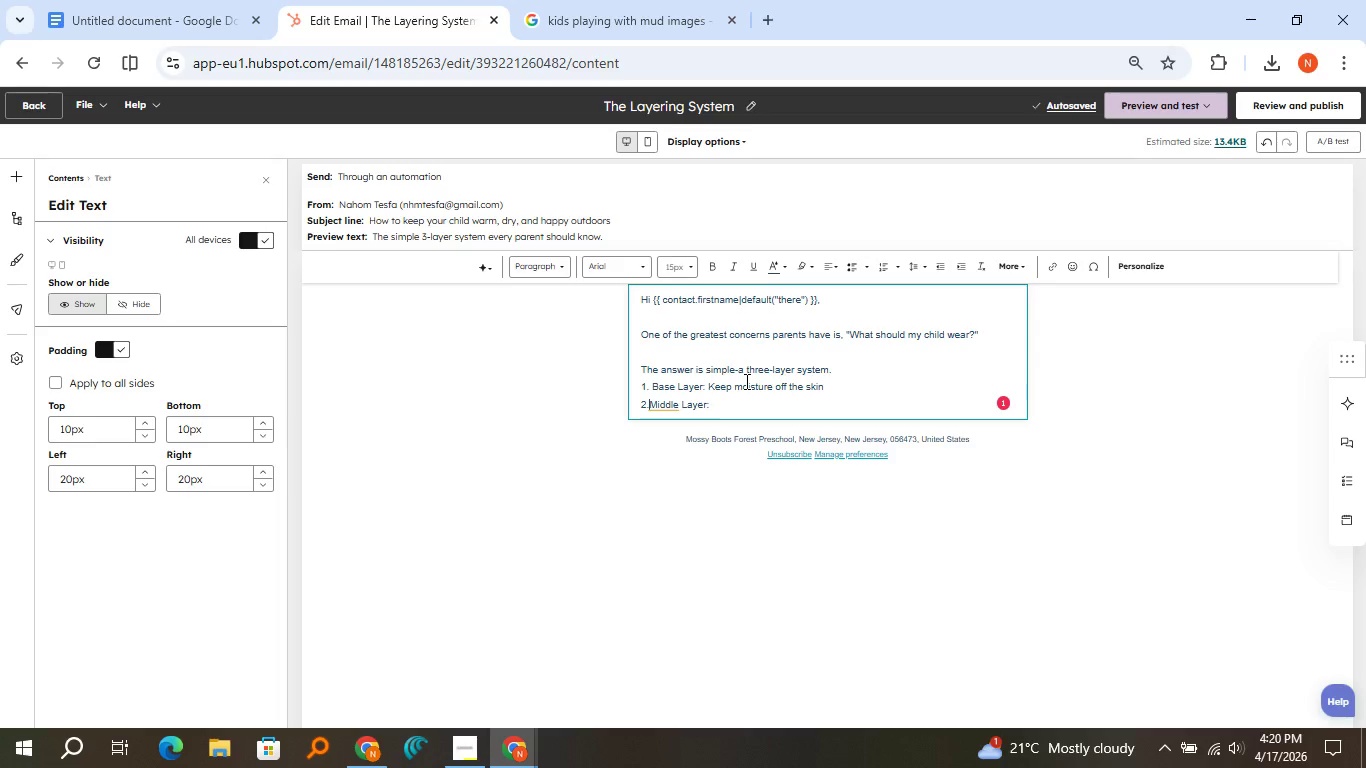 
key(ArrowLeft)
 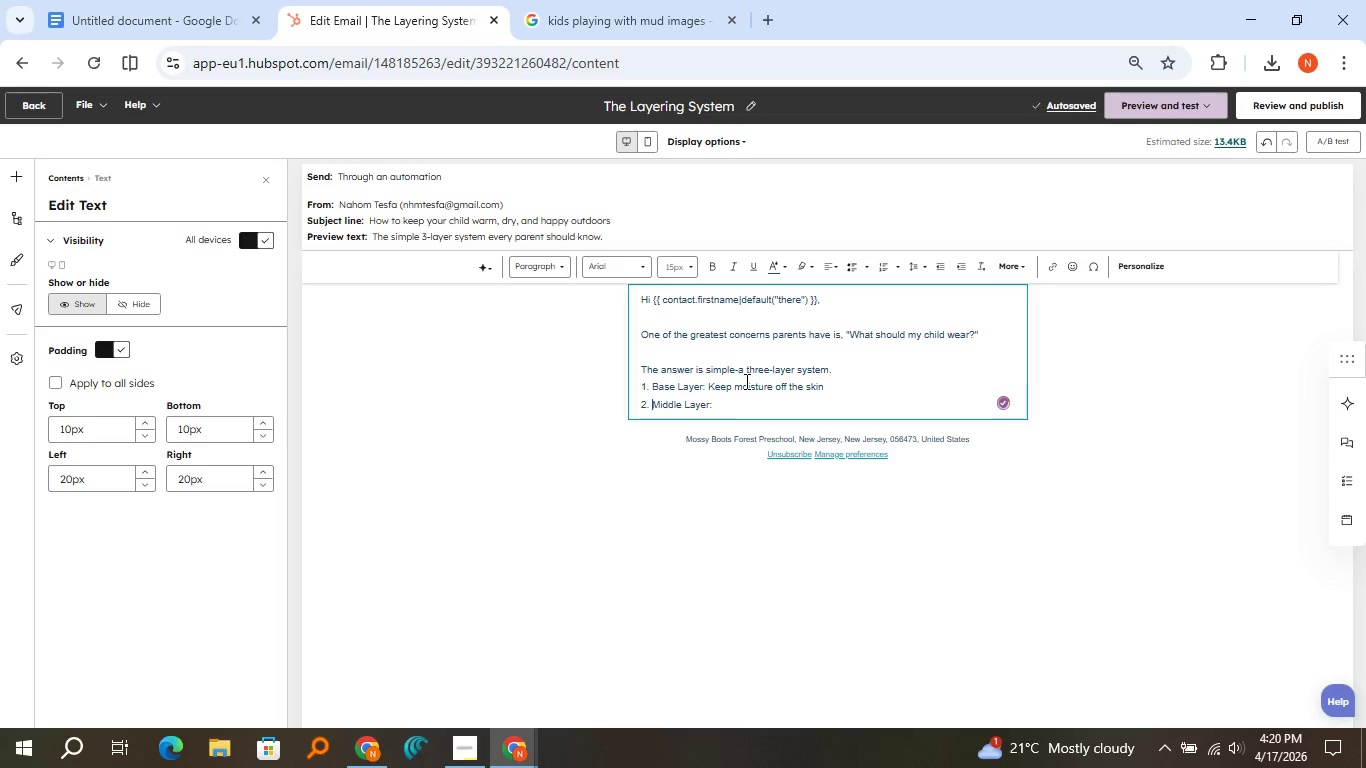 
key(Space)
 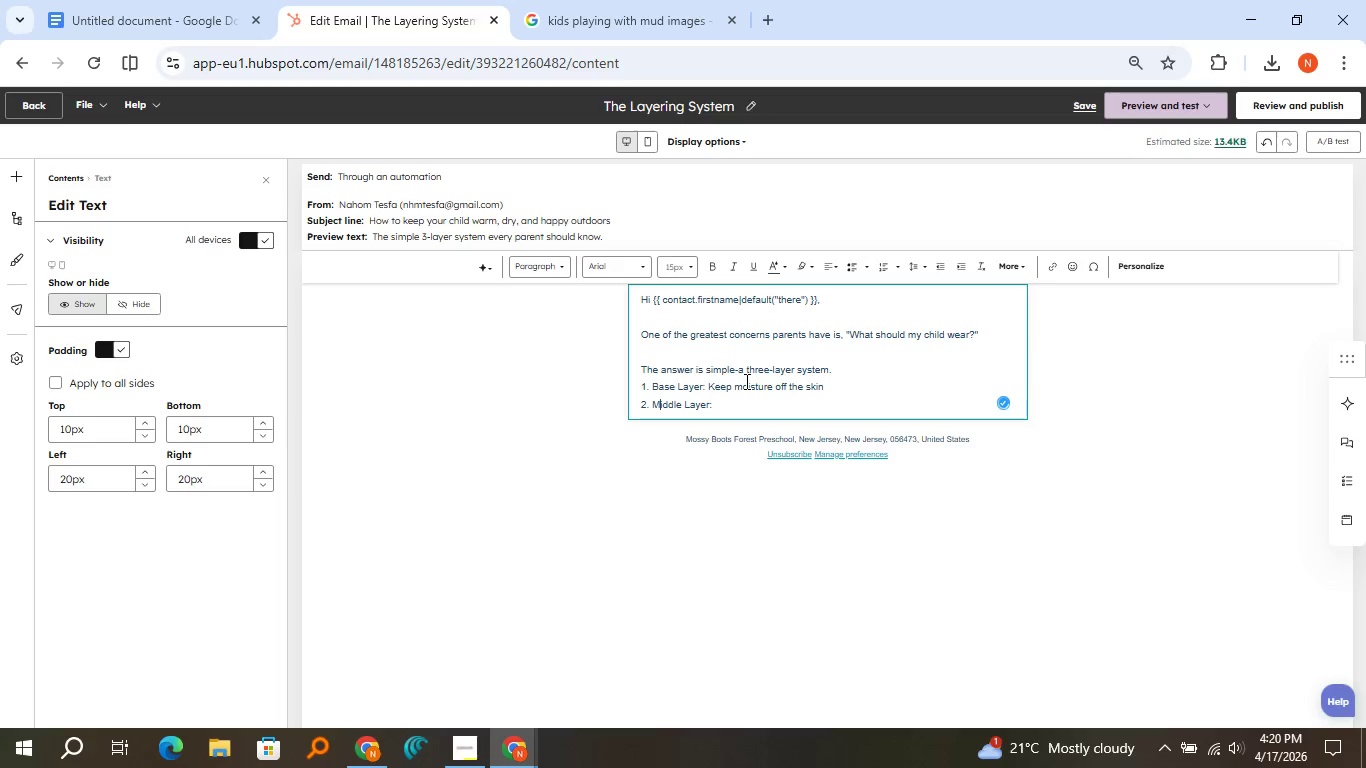 
hold_key(key=ArrowRight, duration=0.95)
 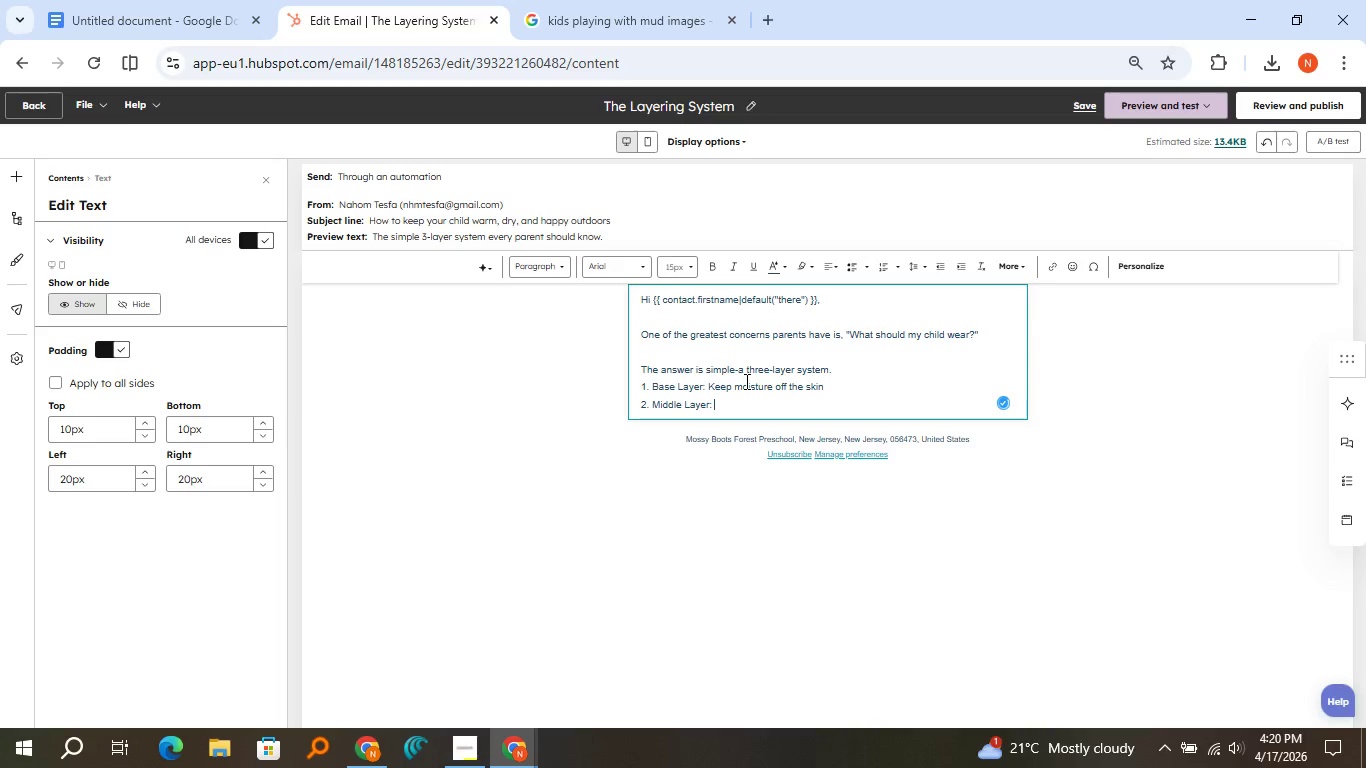 
type( Provides warmth)
 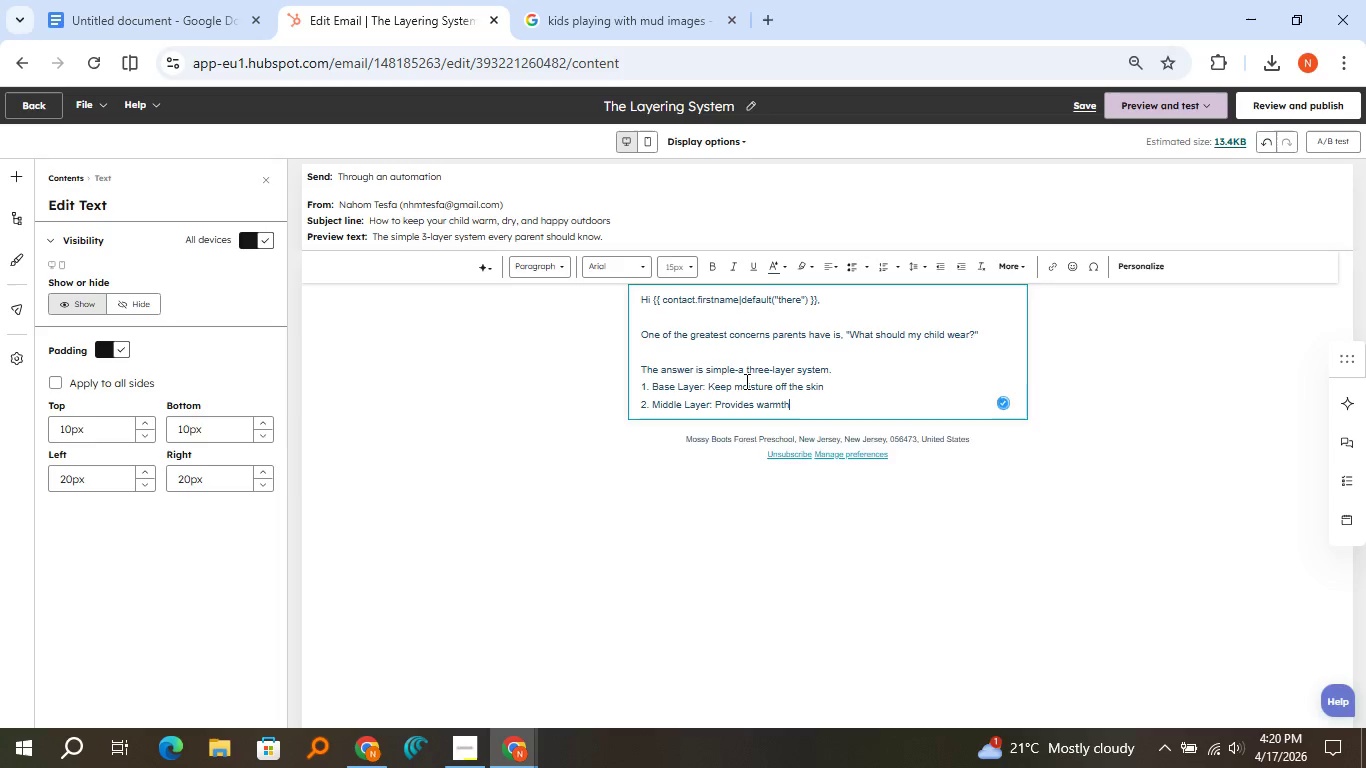 
key(Enter)
 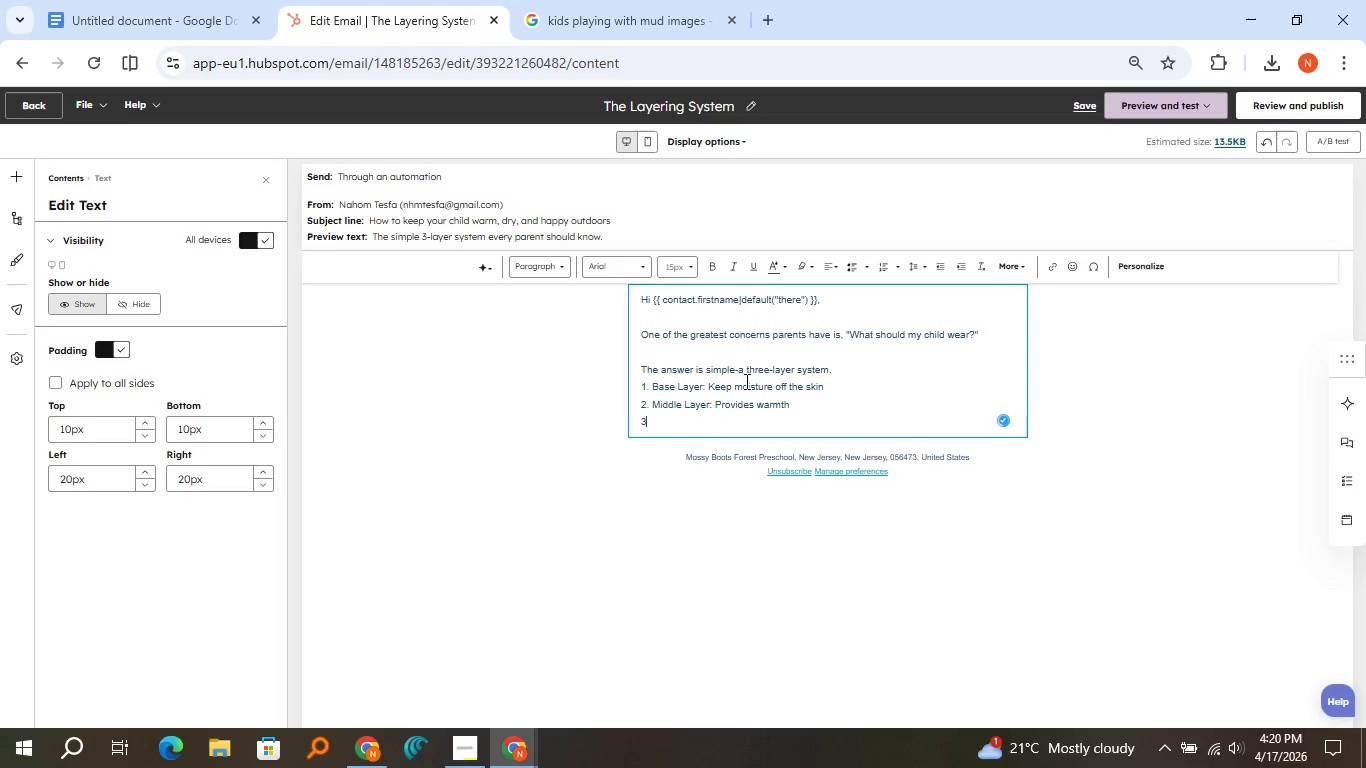 
type(3.Outer Layer: )
 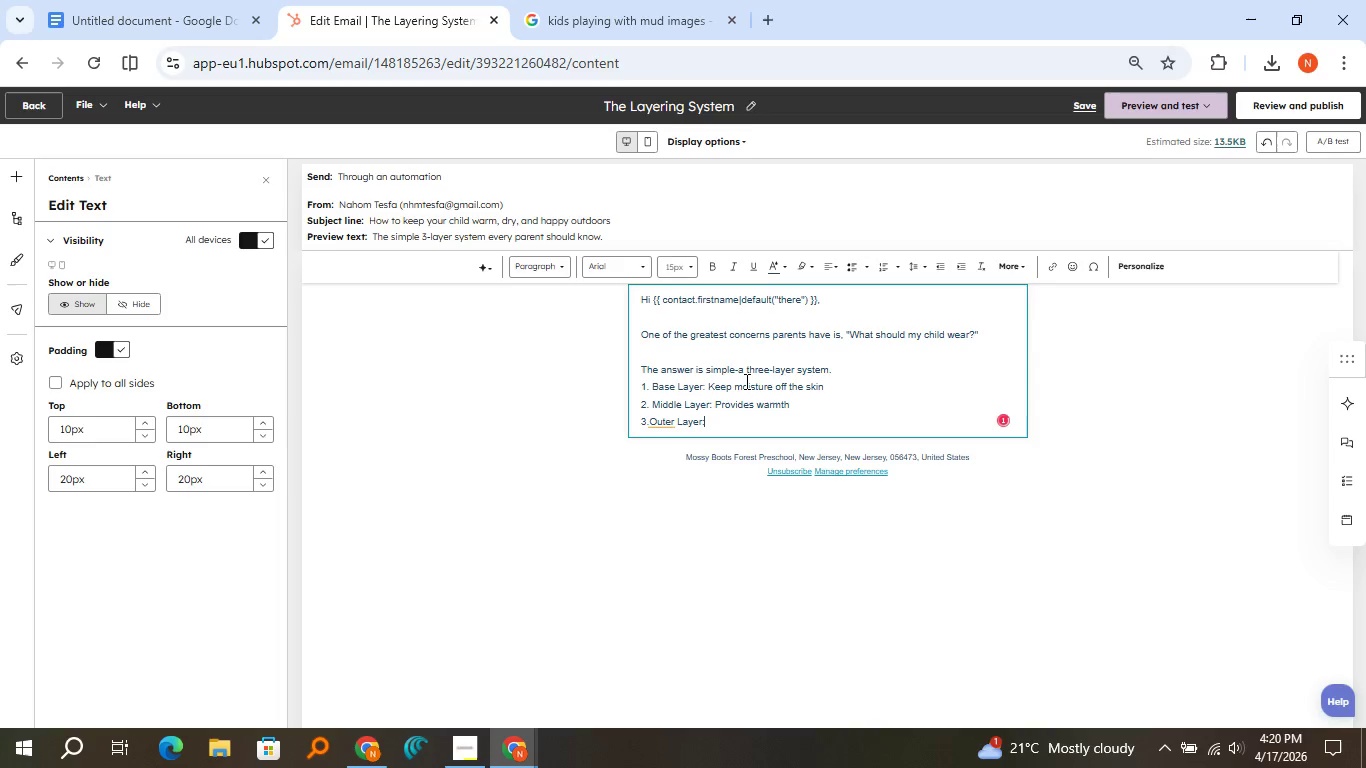 
hold_key(key=ArrowLeft, duration=0.75)
 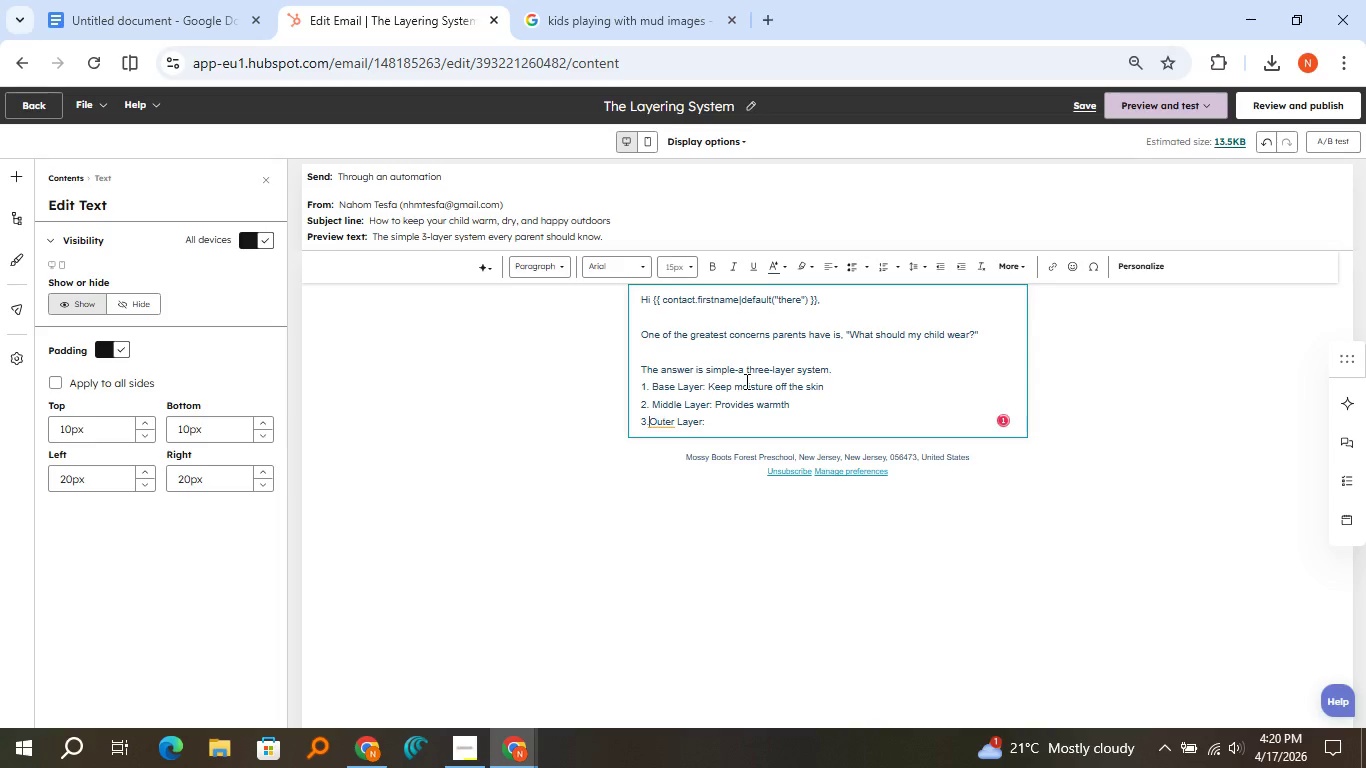 
key(ArrowLeft)
 